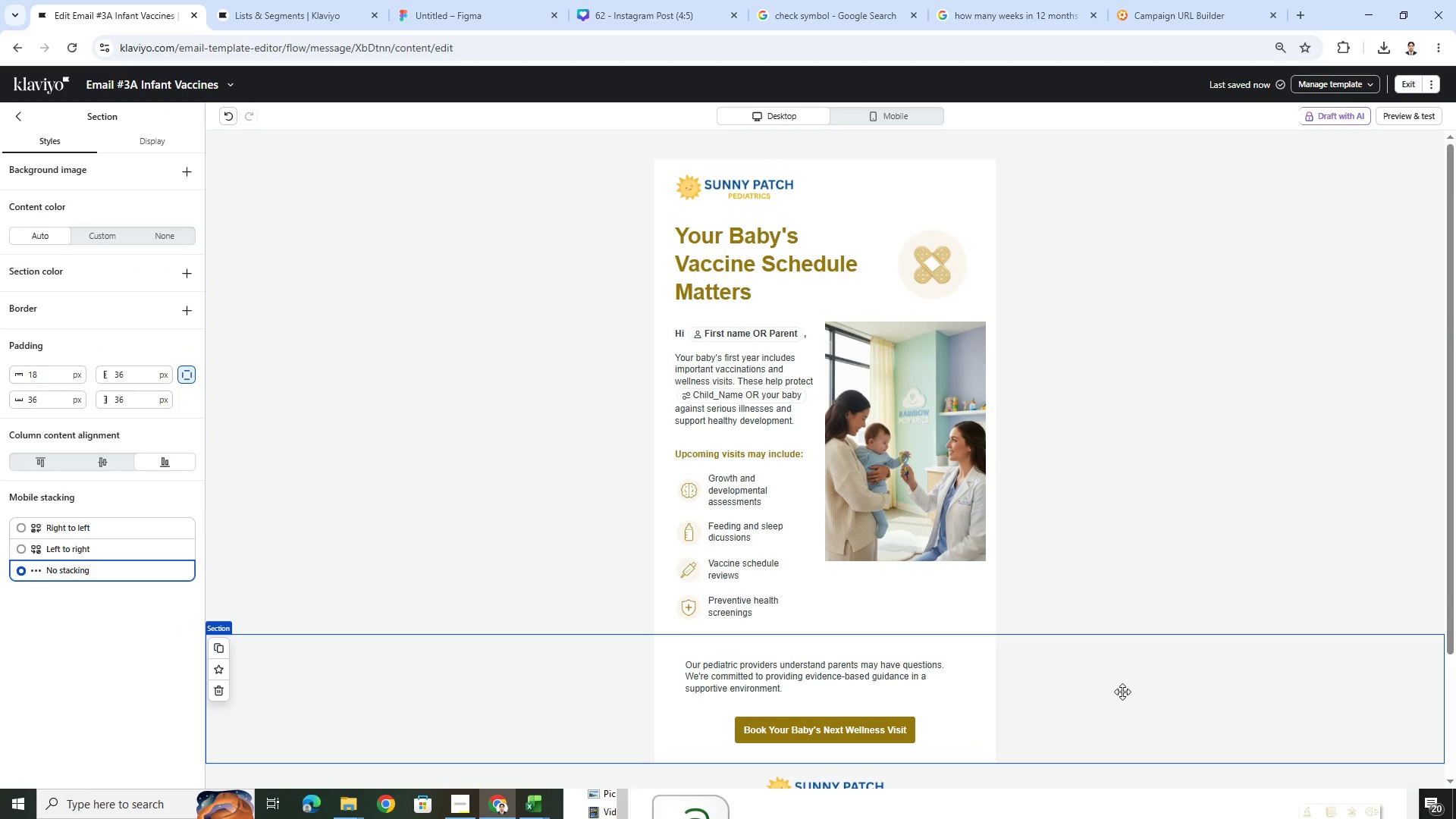 
left_click([1040, 536])
 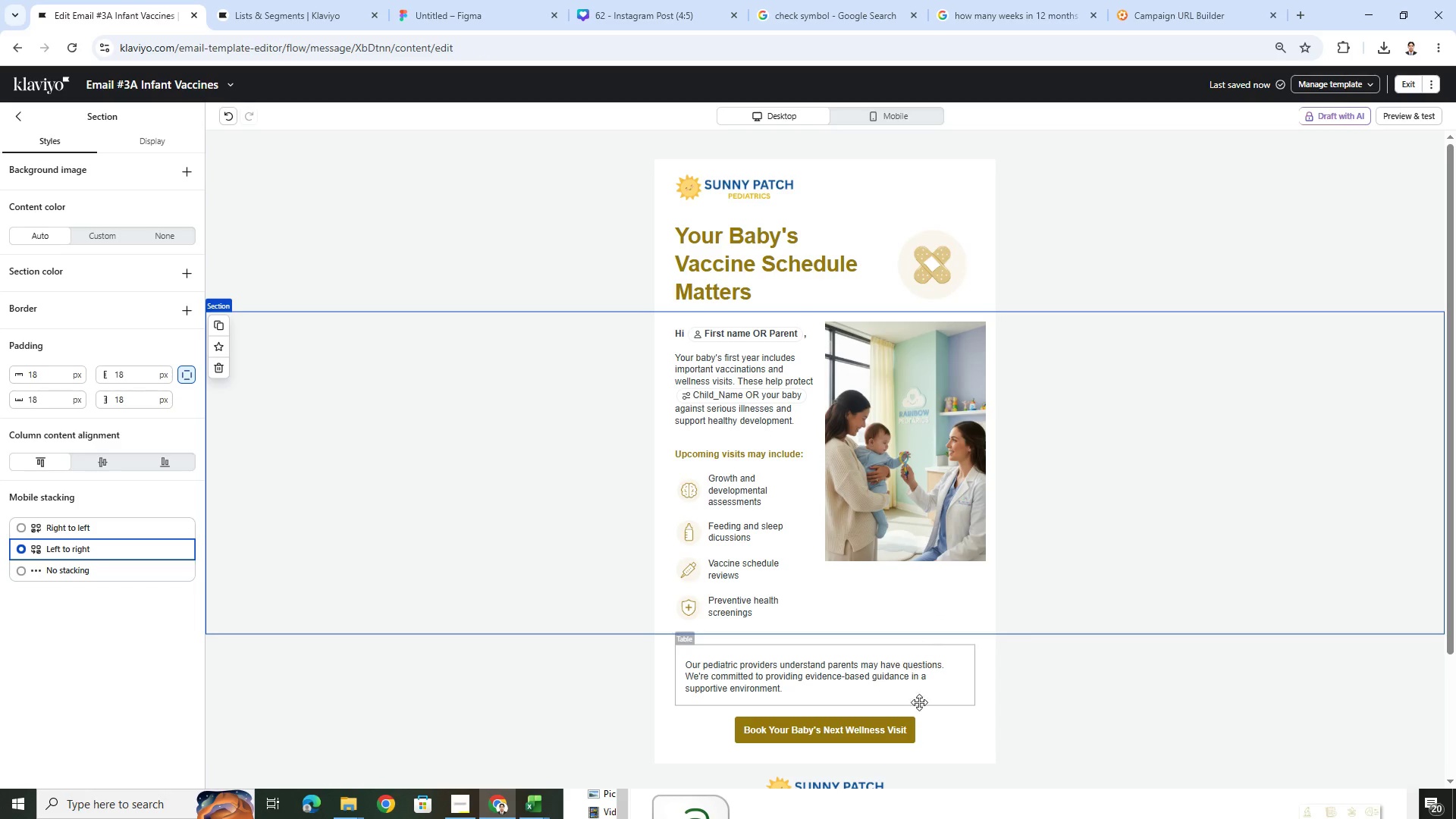 
left_click([920, 735])
 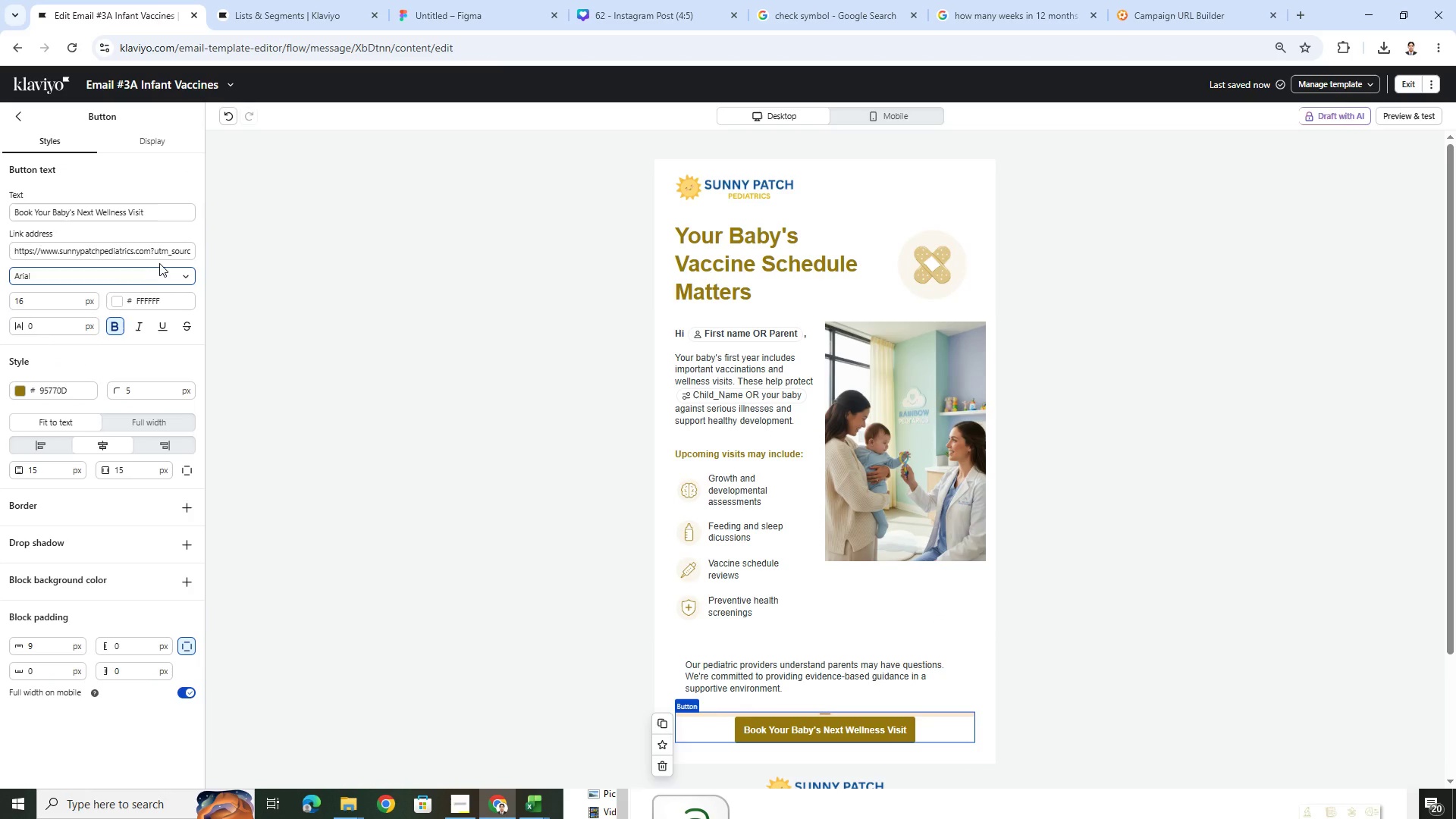 
left_click_drag(start_coordinate=[162, 256], to_coordinate=[326, 258])
 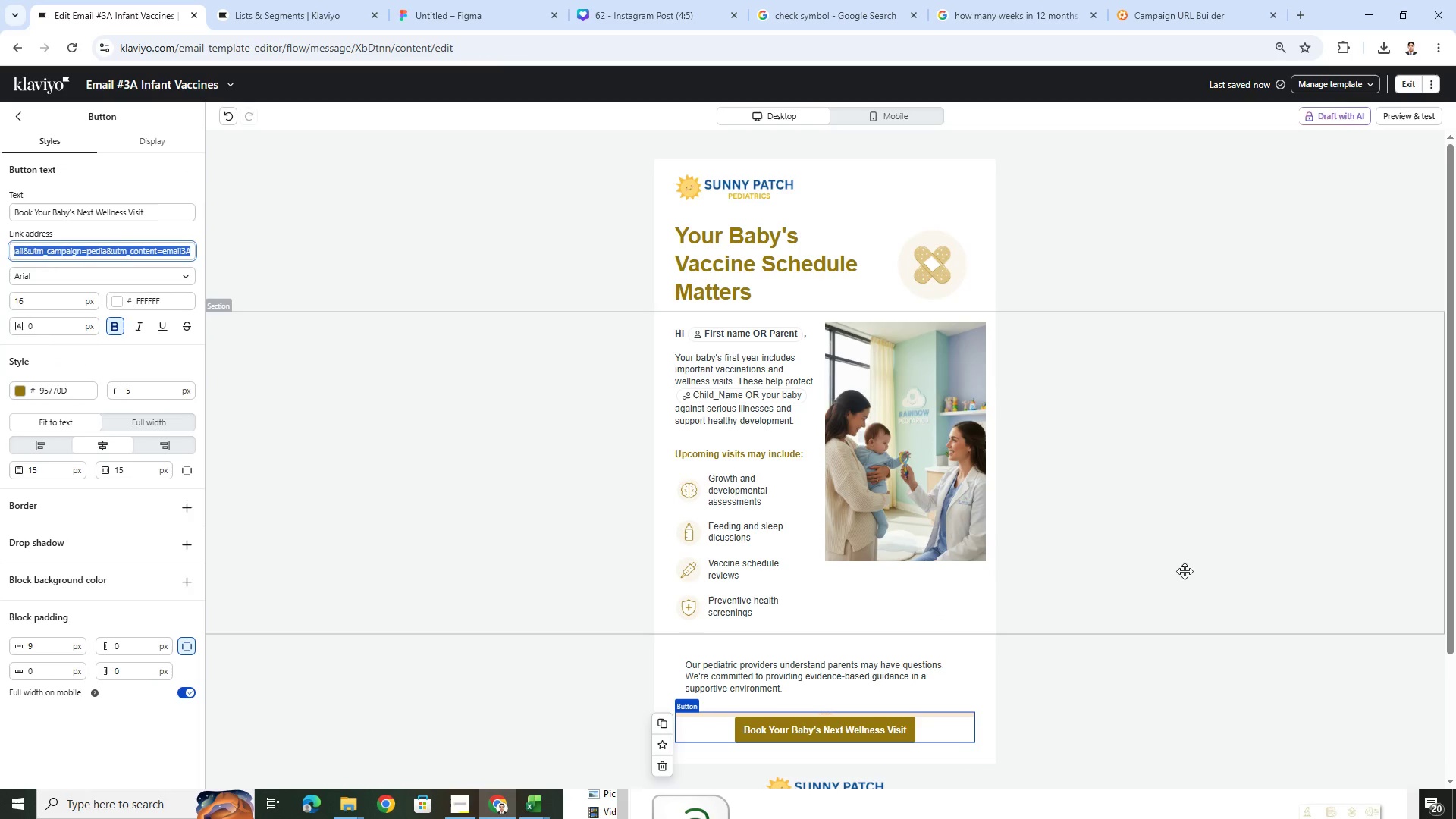 
left_click([1190, 588])
 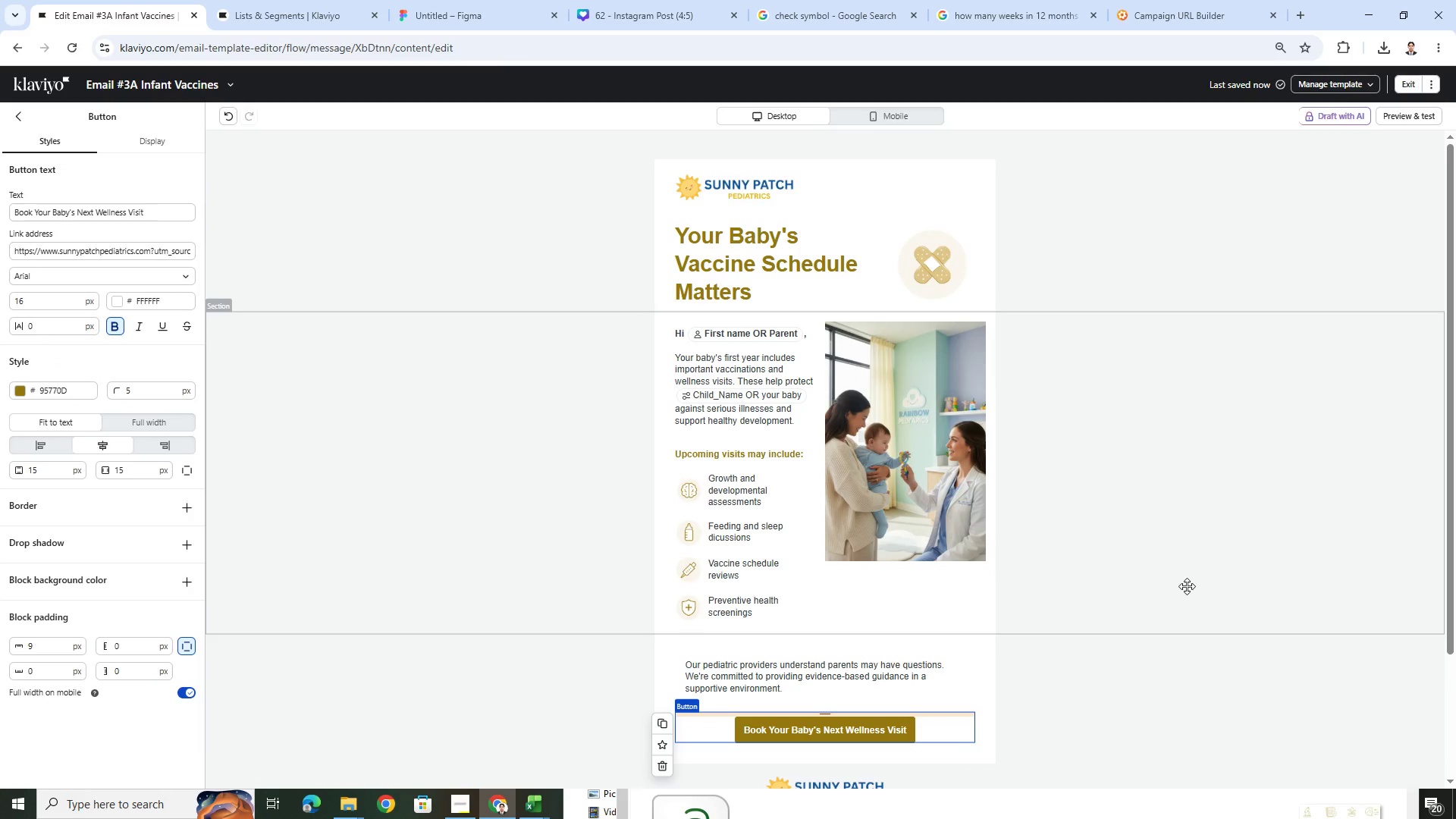 
scroll: coordinate [1187, 586], scroll_direction: down, amount: 4.0
 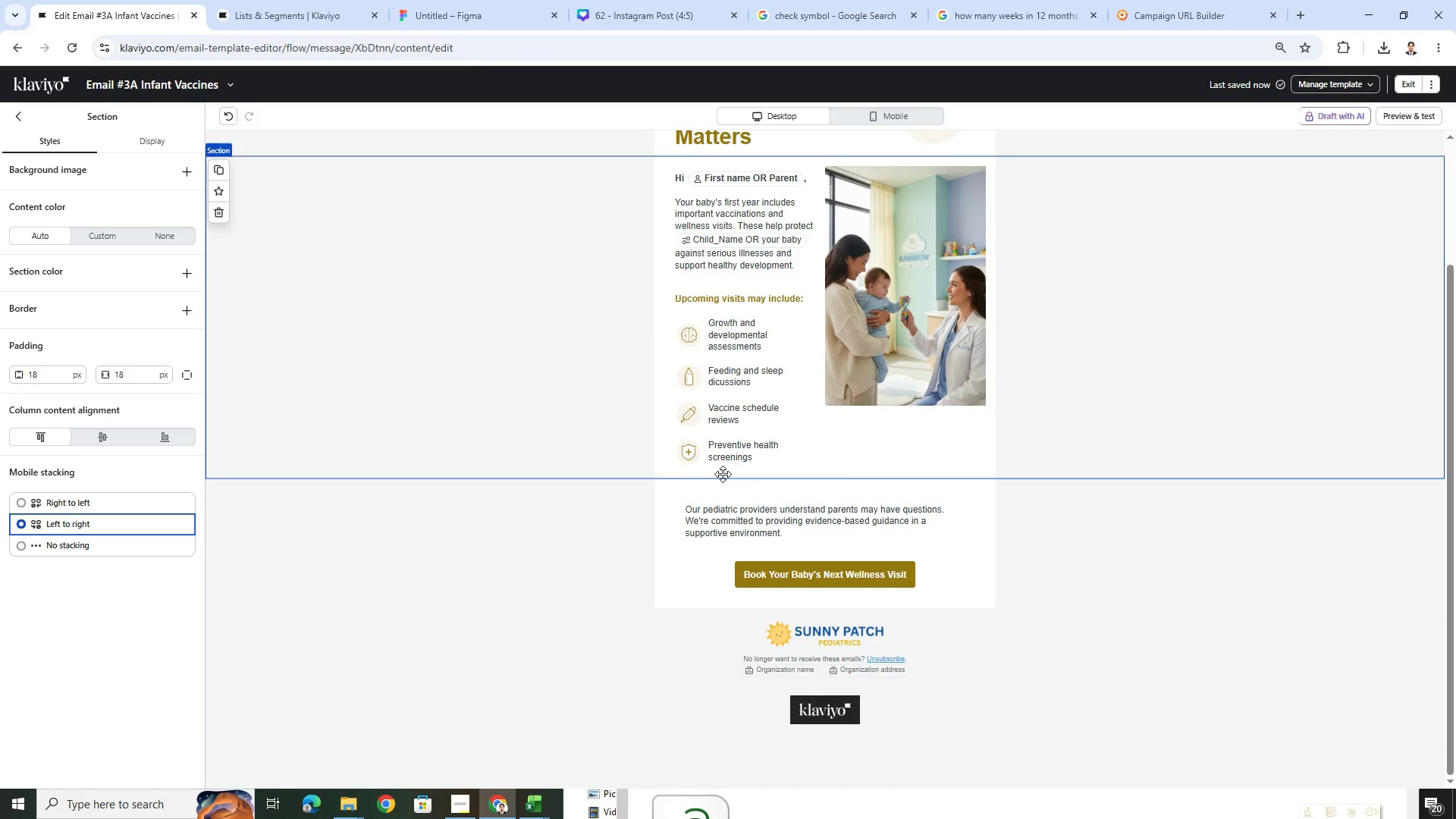 
left_click([687, 452])
 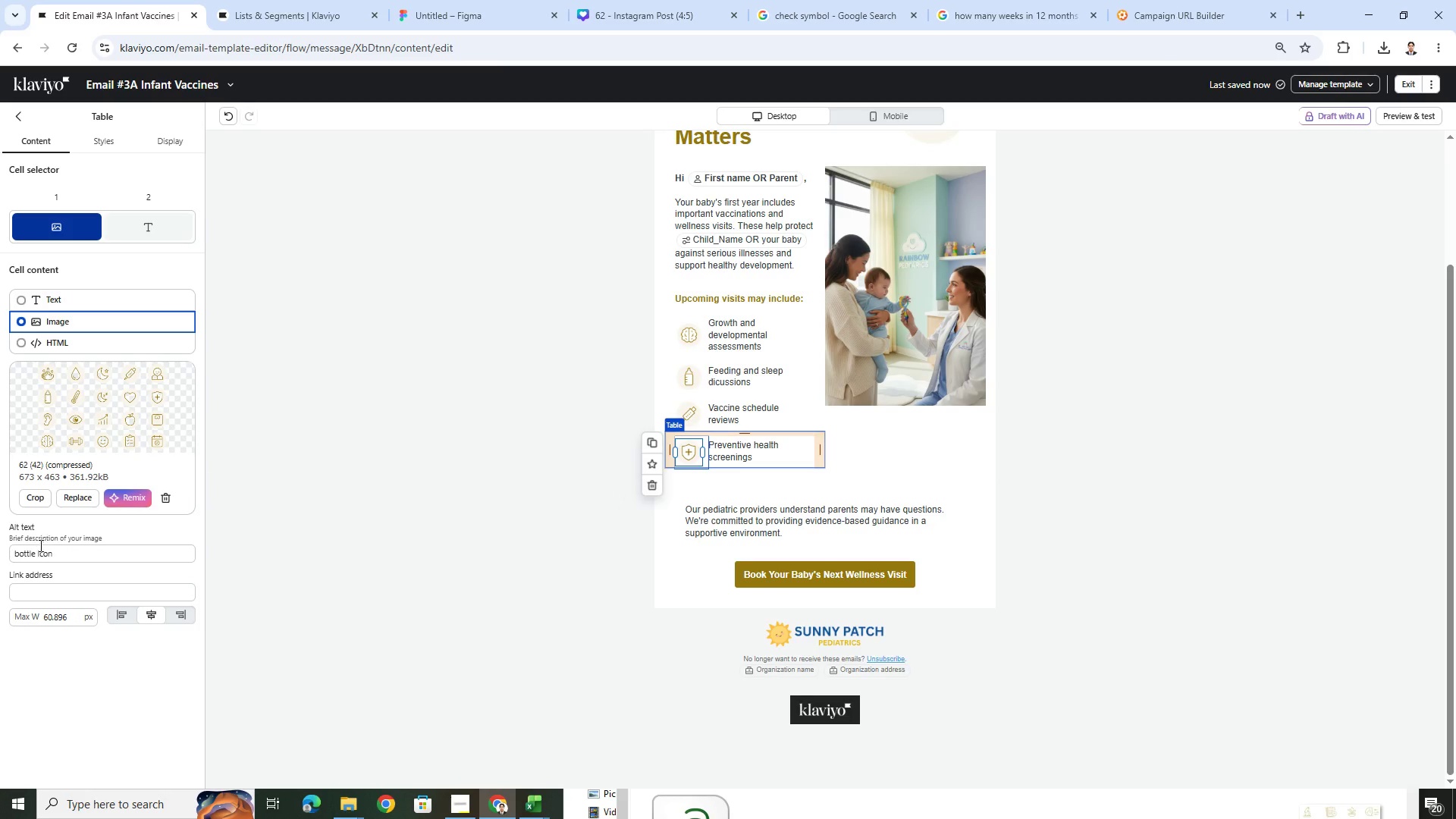 
left_click_drag(start_coordinate=[33, 557], to_coordinate=[0, 554])
 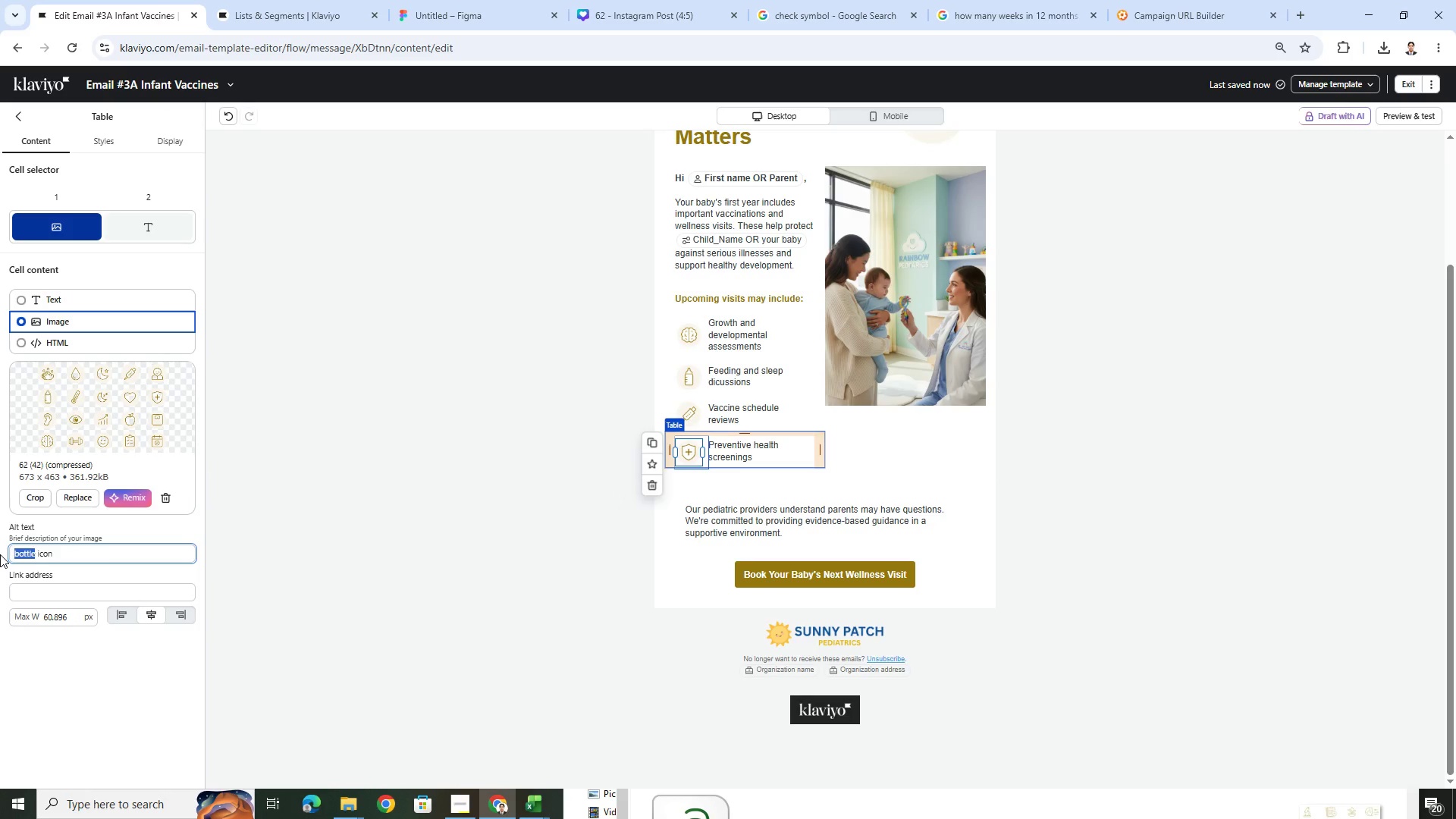 
type(shield)
 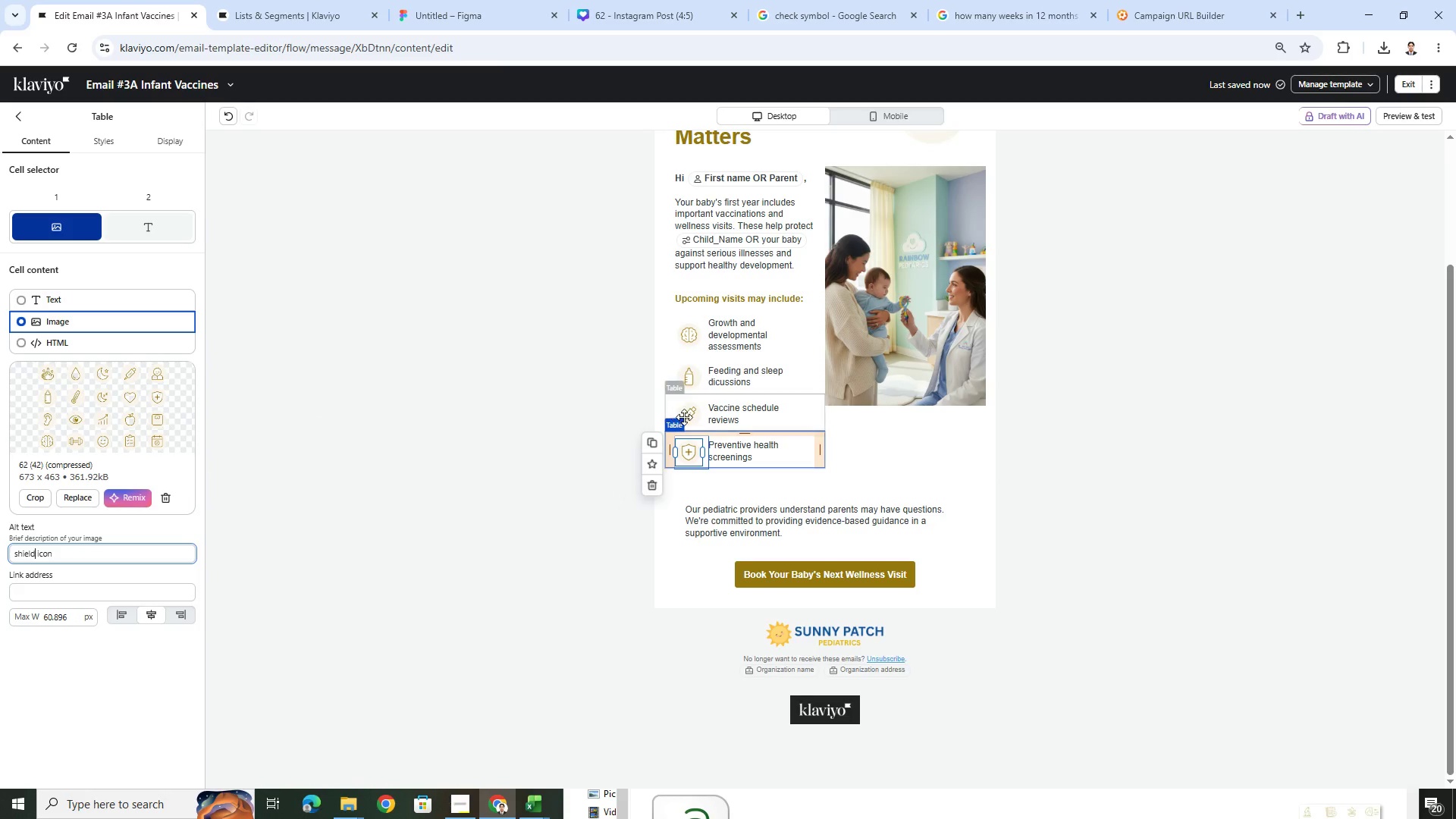 
left_click([690, 416])
 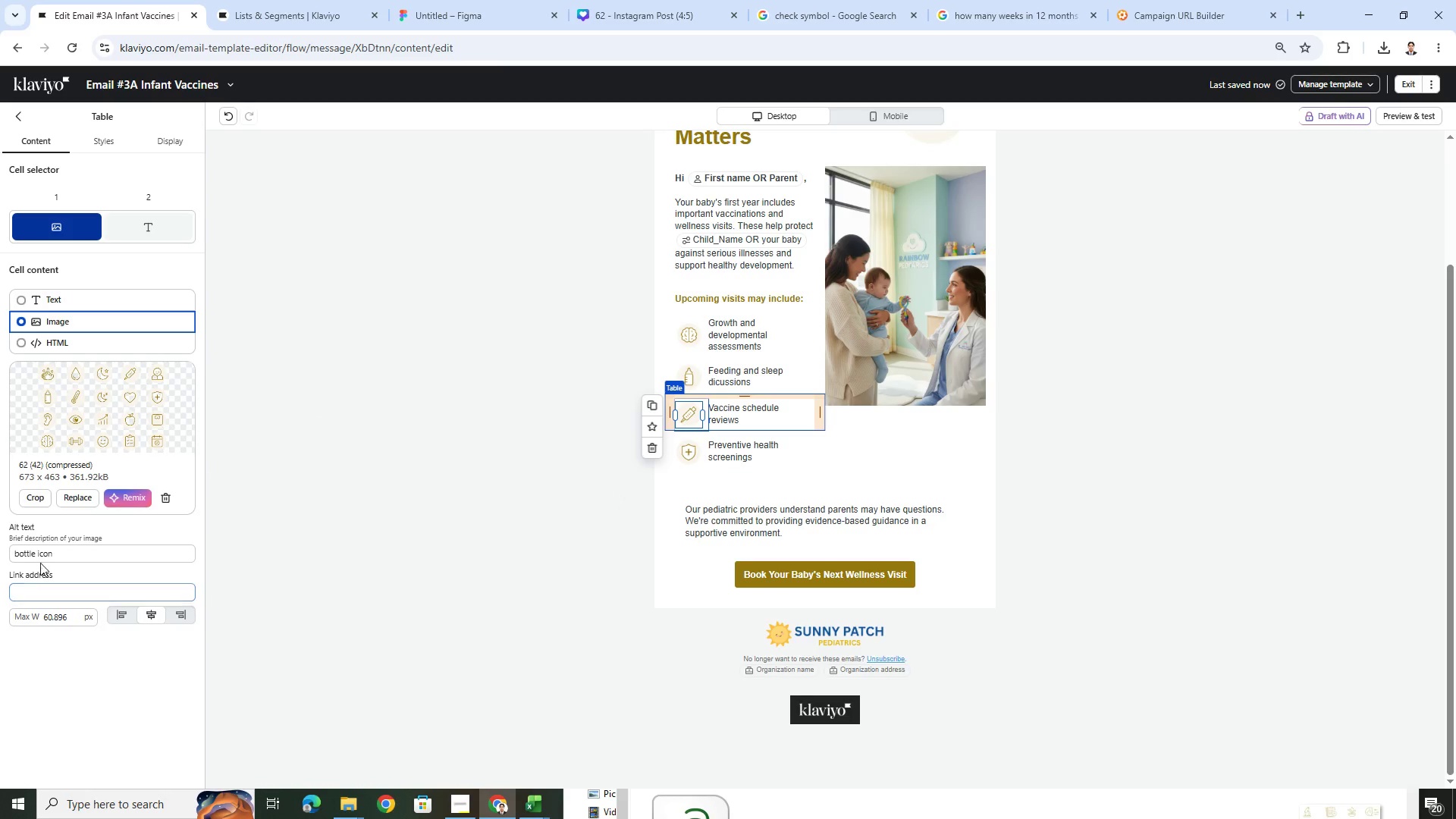 
left_click_drag(start_coordinate=[34, 554], to_coordinate=[0, 555])
 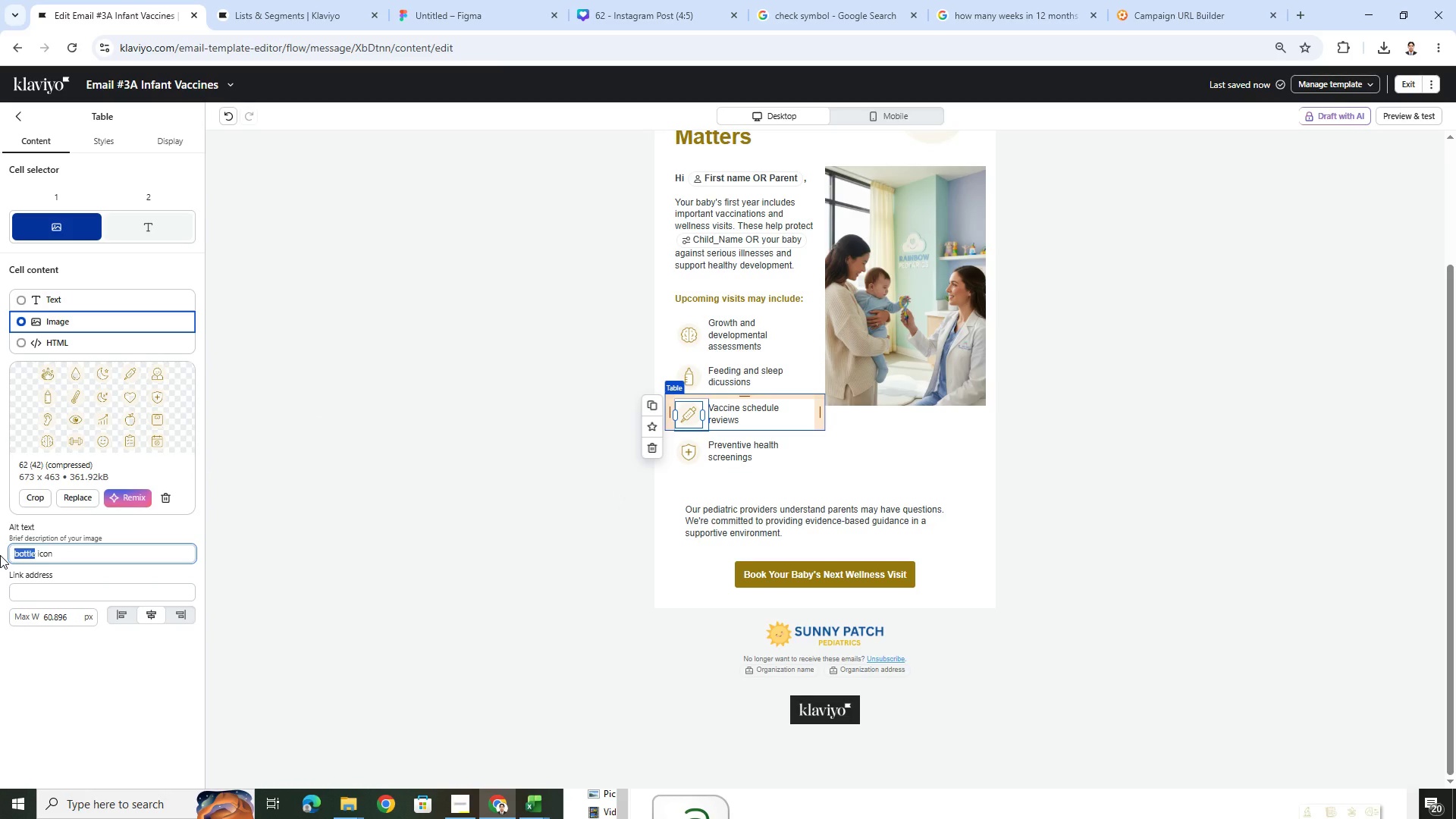 
type(vaccine)
 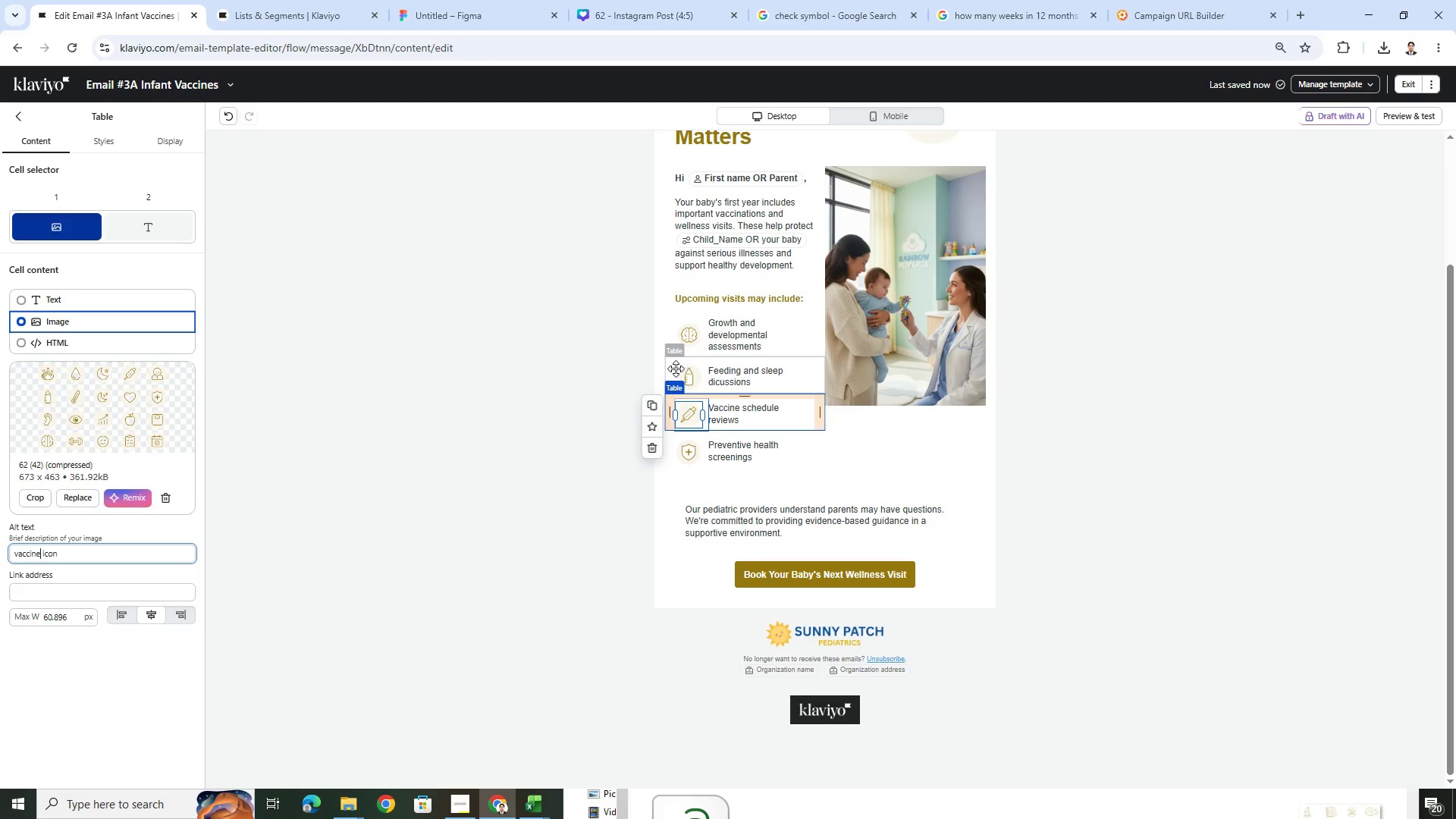 
left_click([684, 375])
 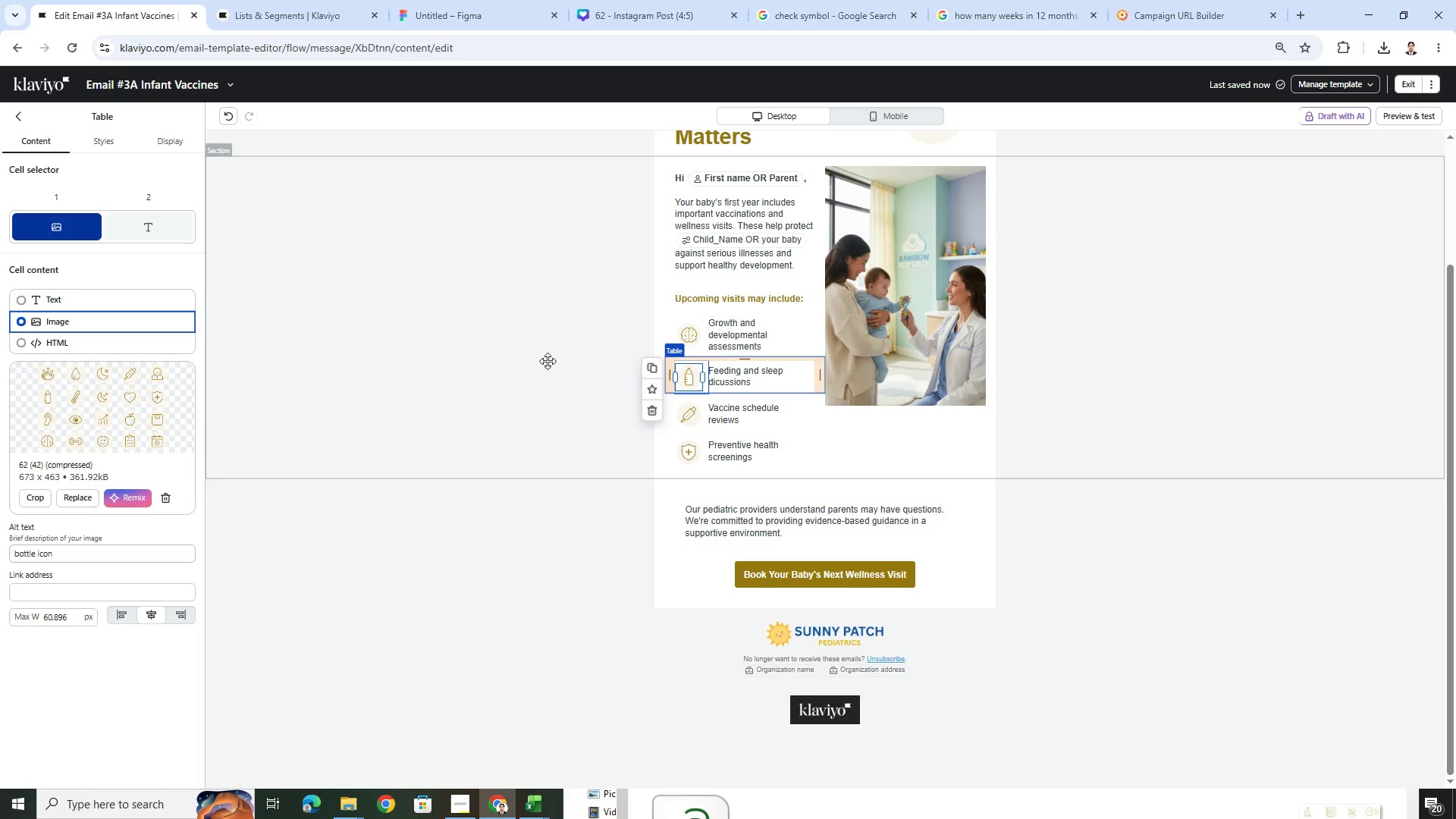 
left_click([691, 332])
 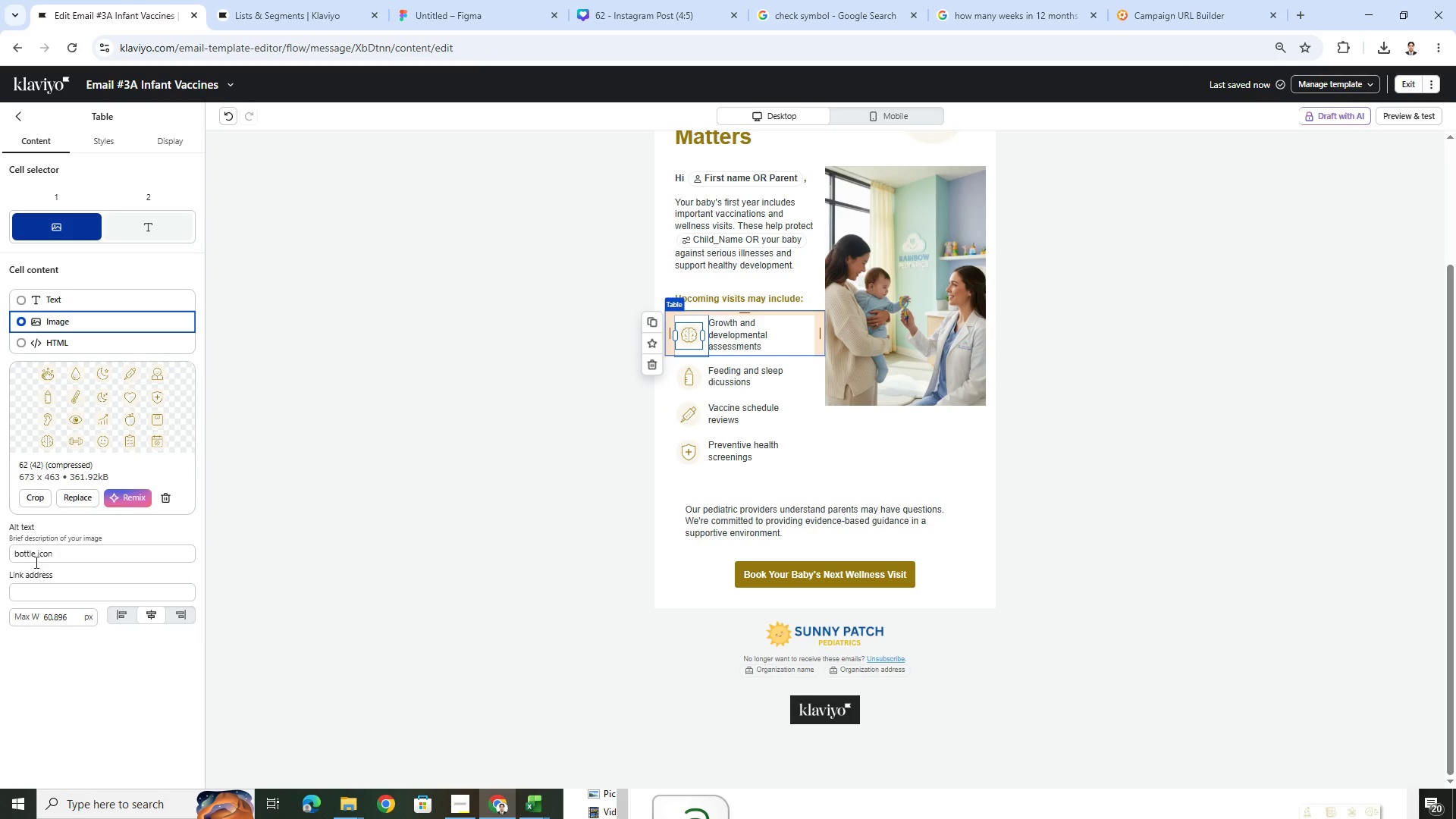 
left_click_drag(start_coordinate=[34, 554], to_coordinate=[0, 563])
 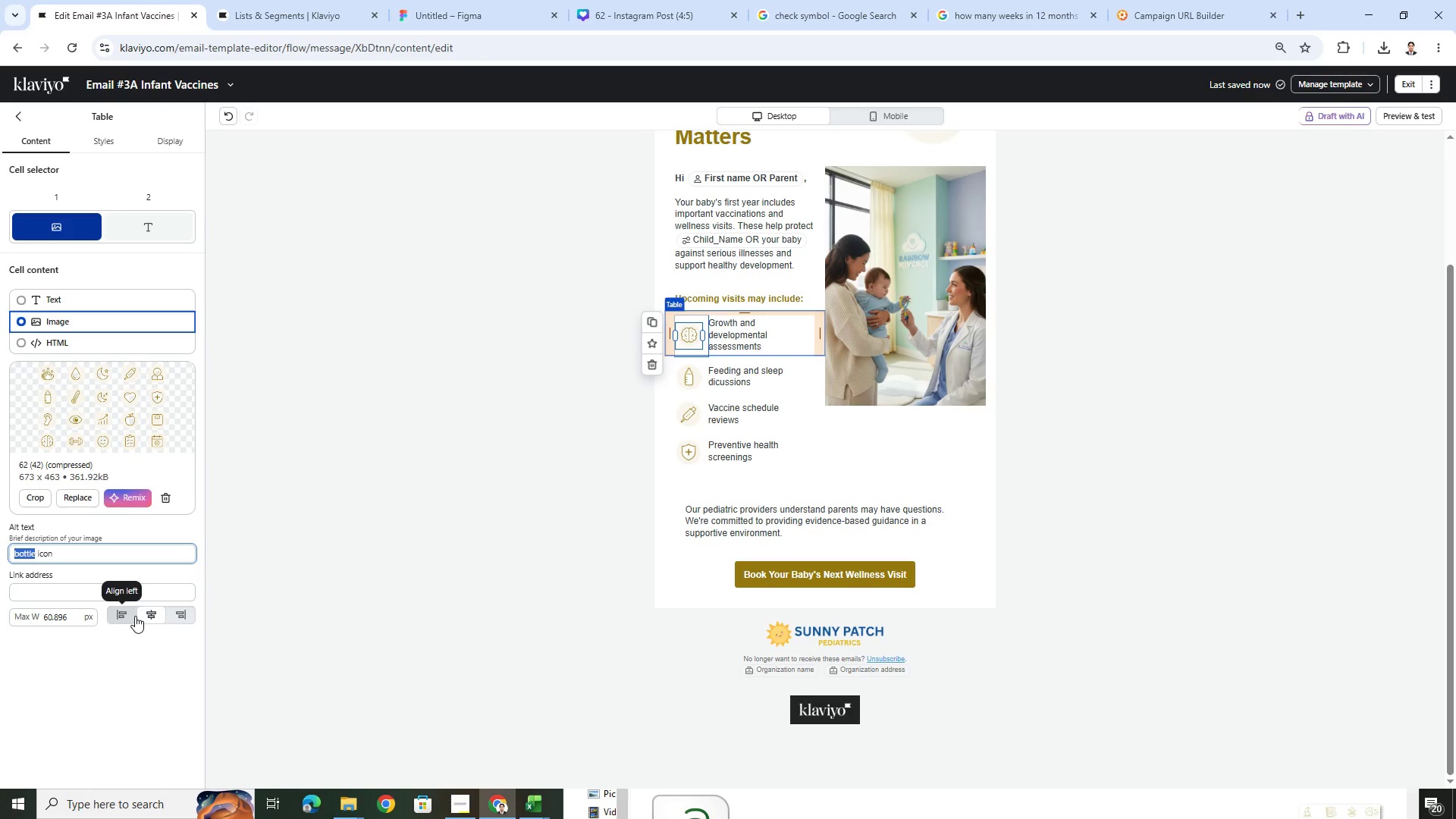 
type(growth)
 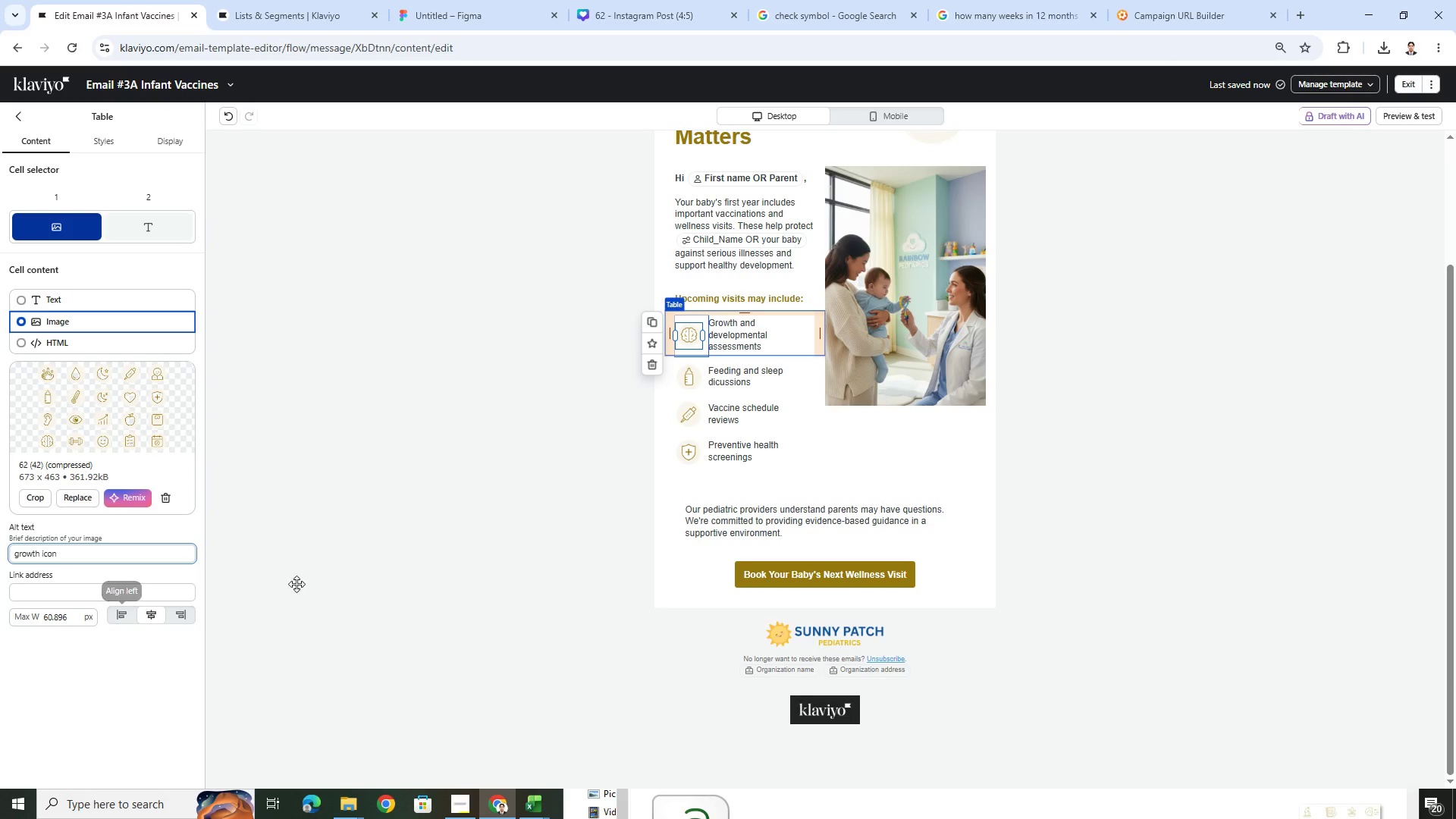 
left_click([1174, 649])
 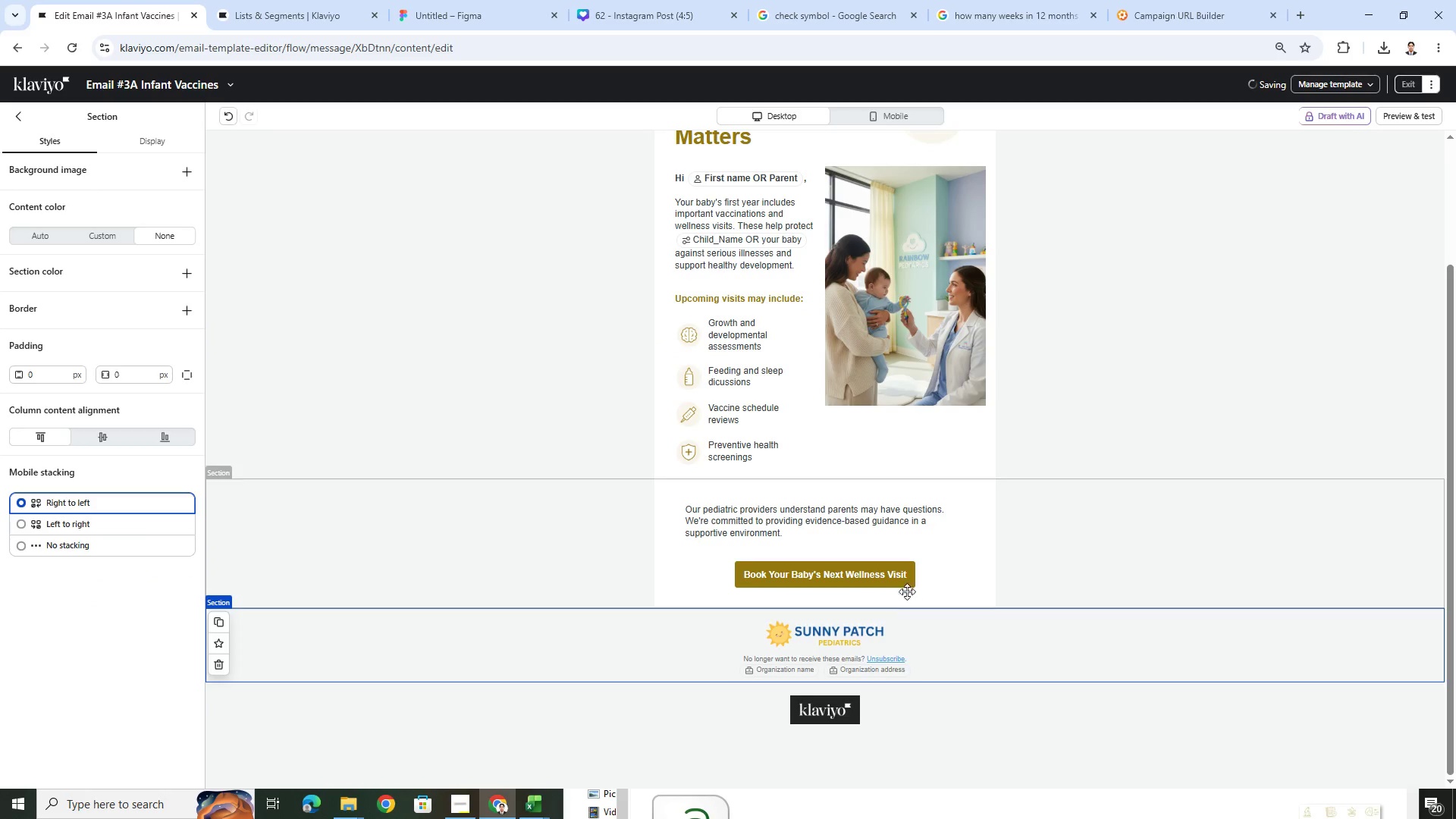 
left_click([906, 579])
 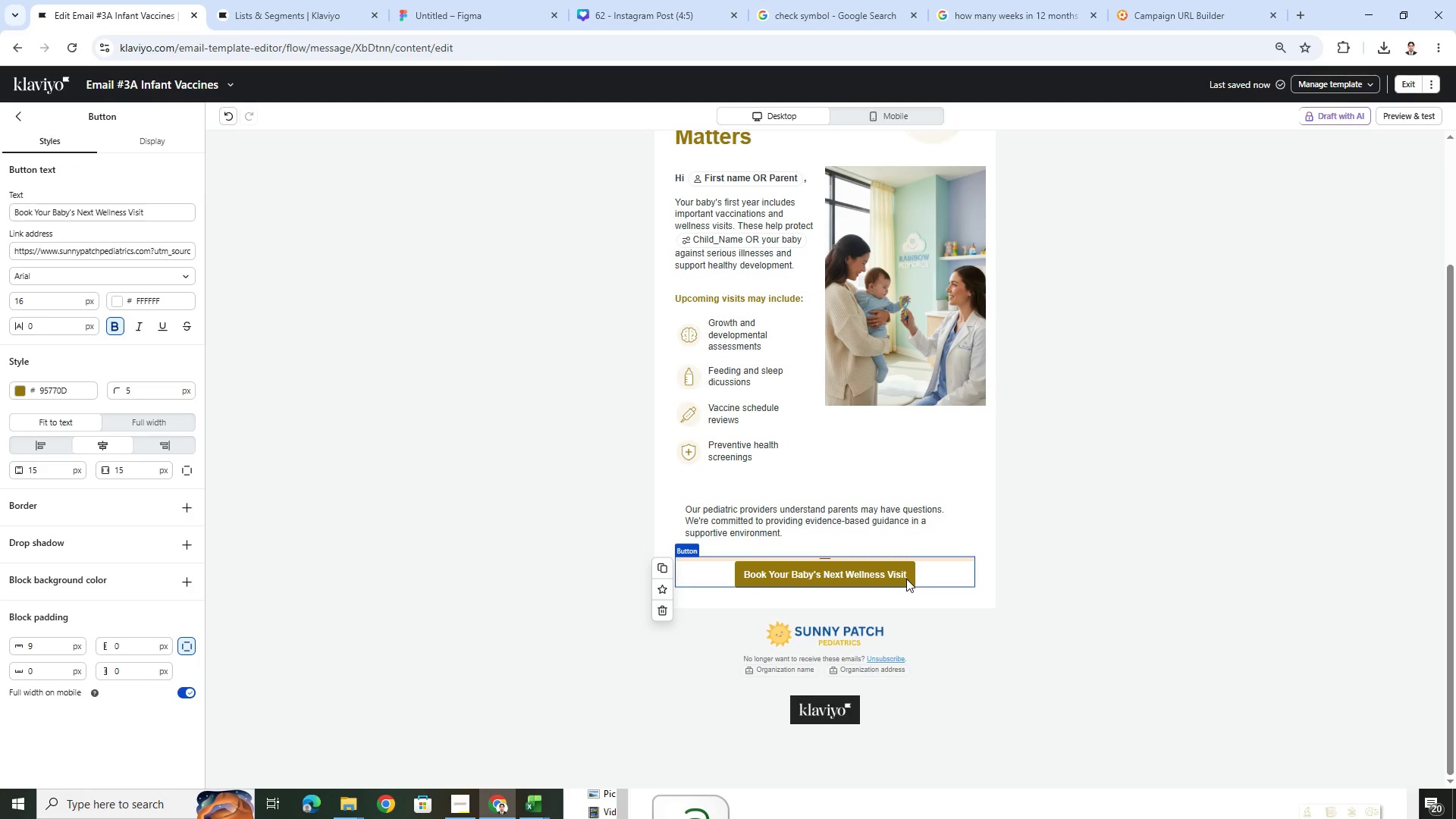 
wait(10.8)
 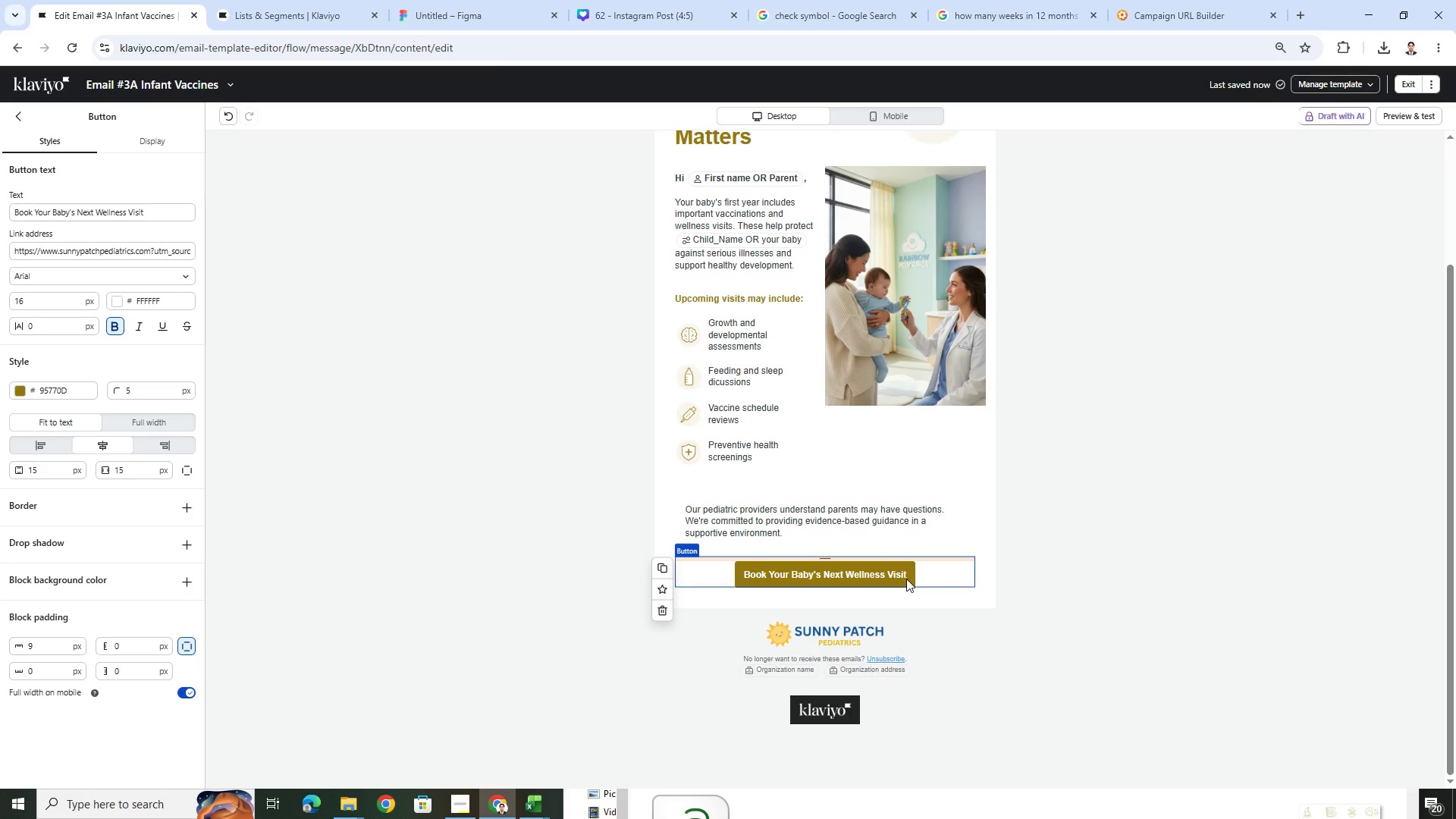 
left_click([805, 483])
 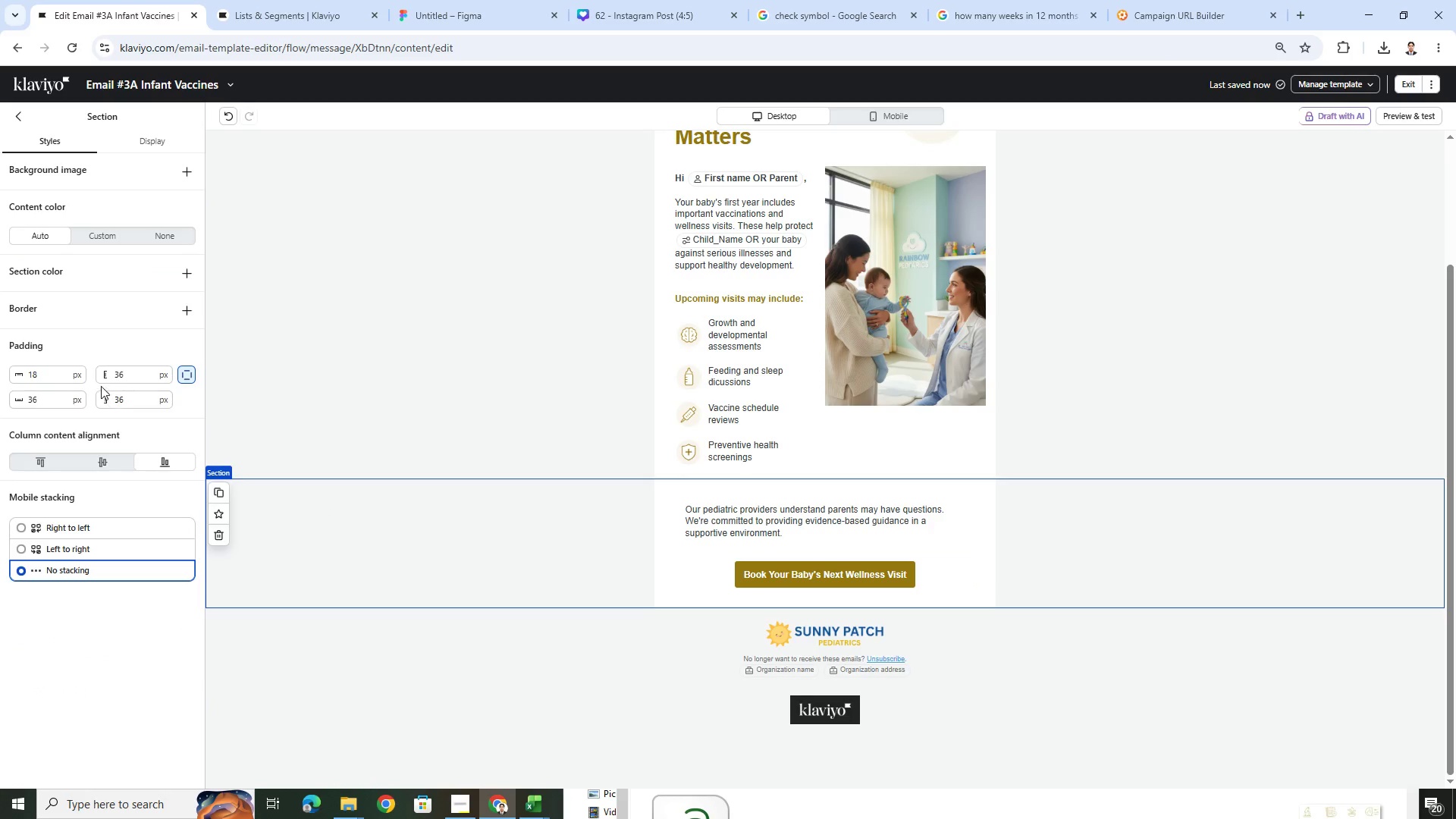 
double_click([52, 373])
 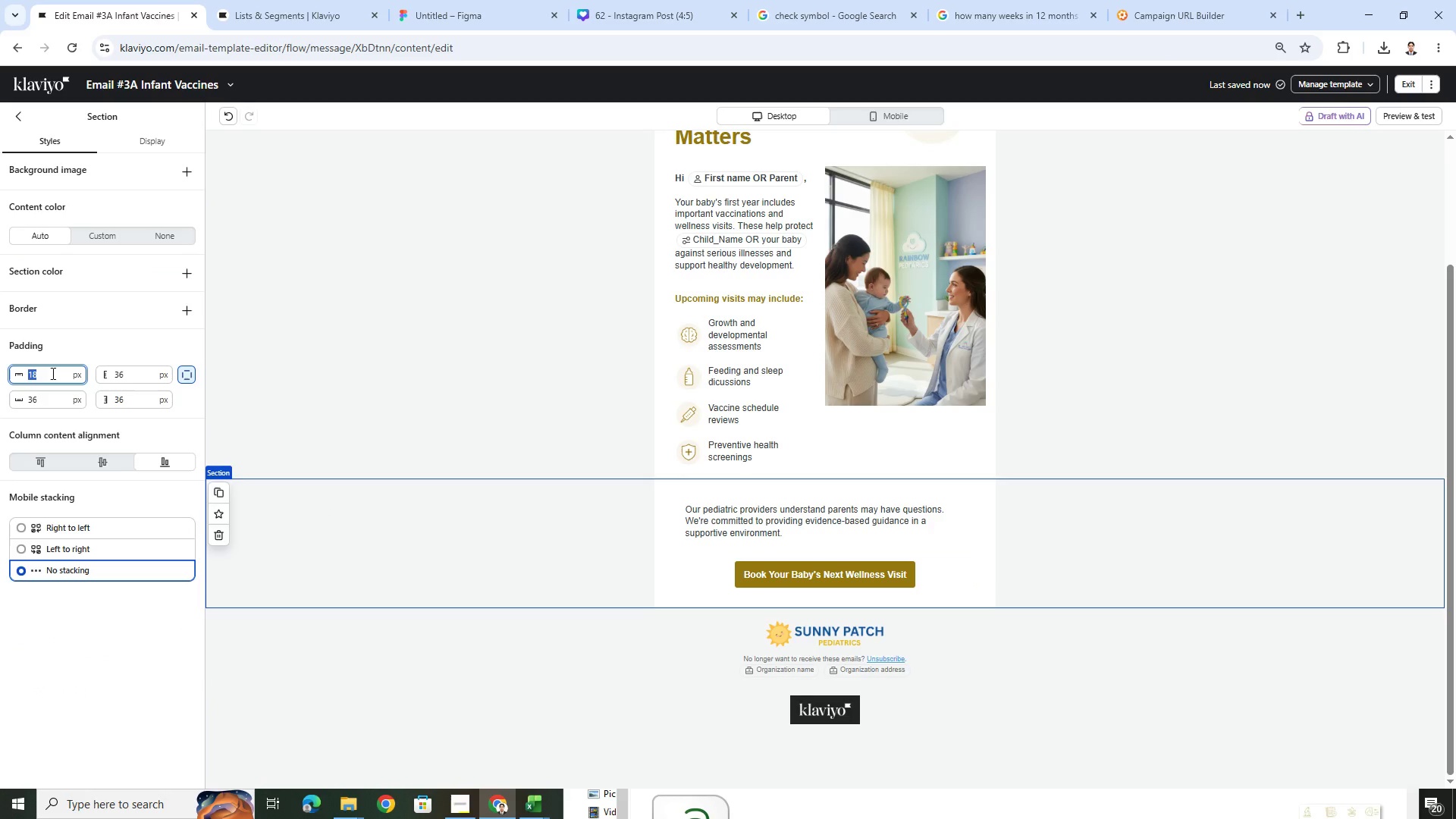 
key(Numpad9)
 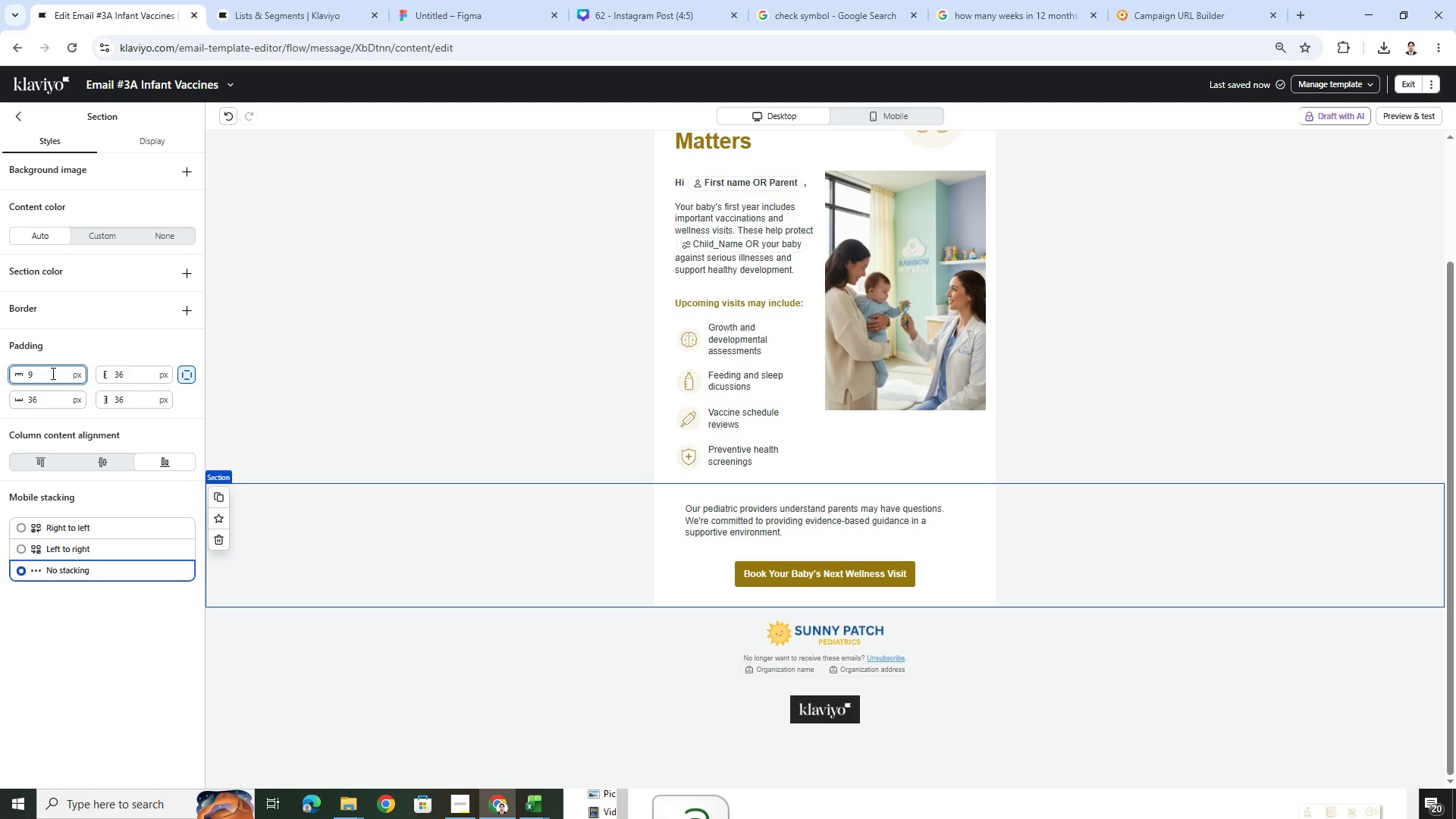 
double_click([52, 373])
 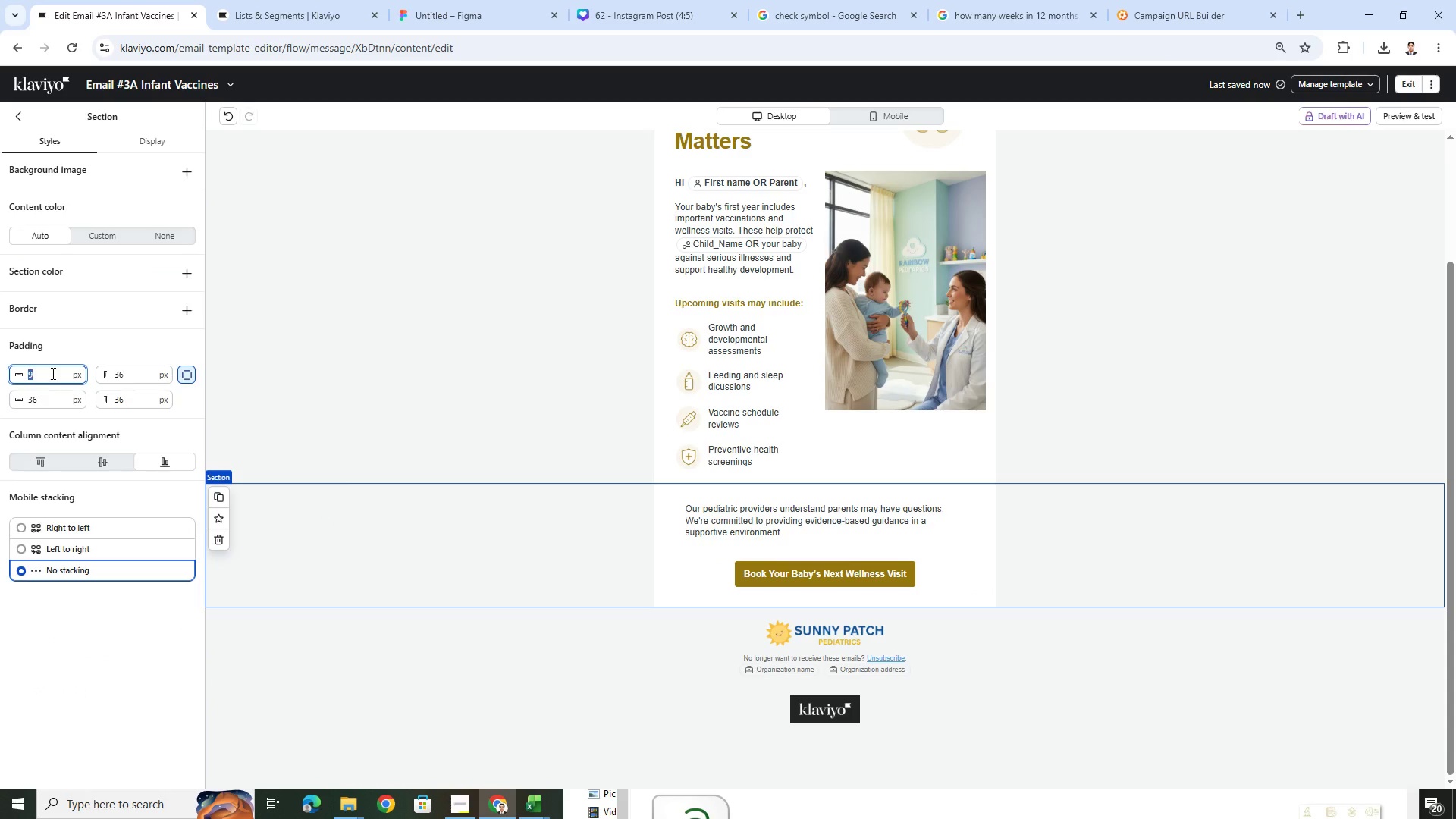 
key(Numpad0)
 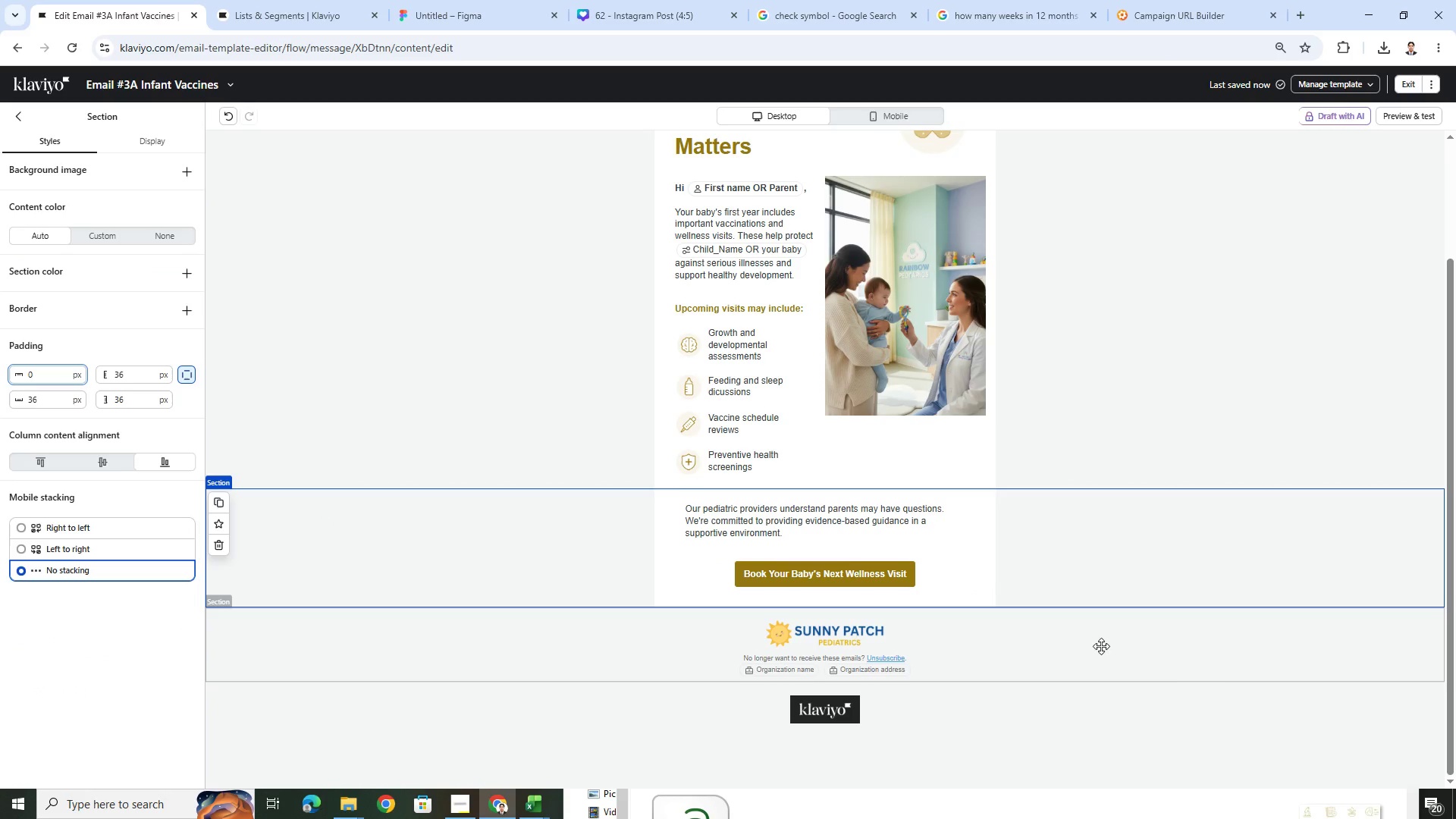 
left_click([1225, 683])
 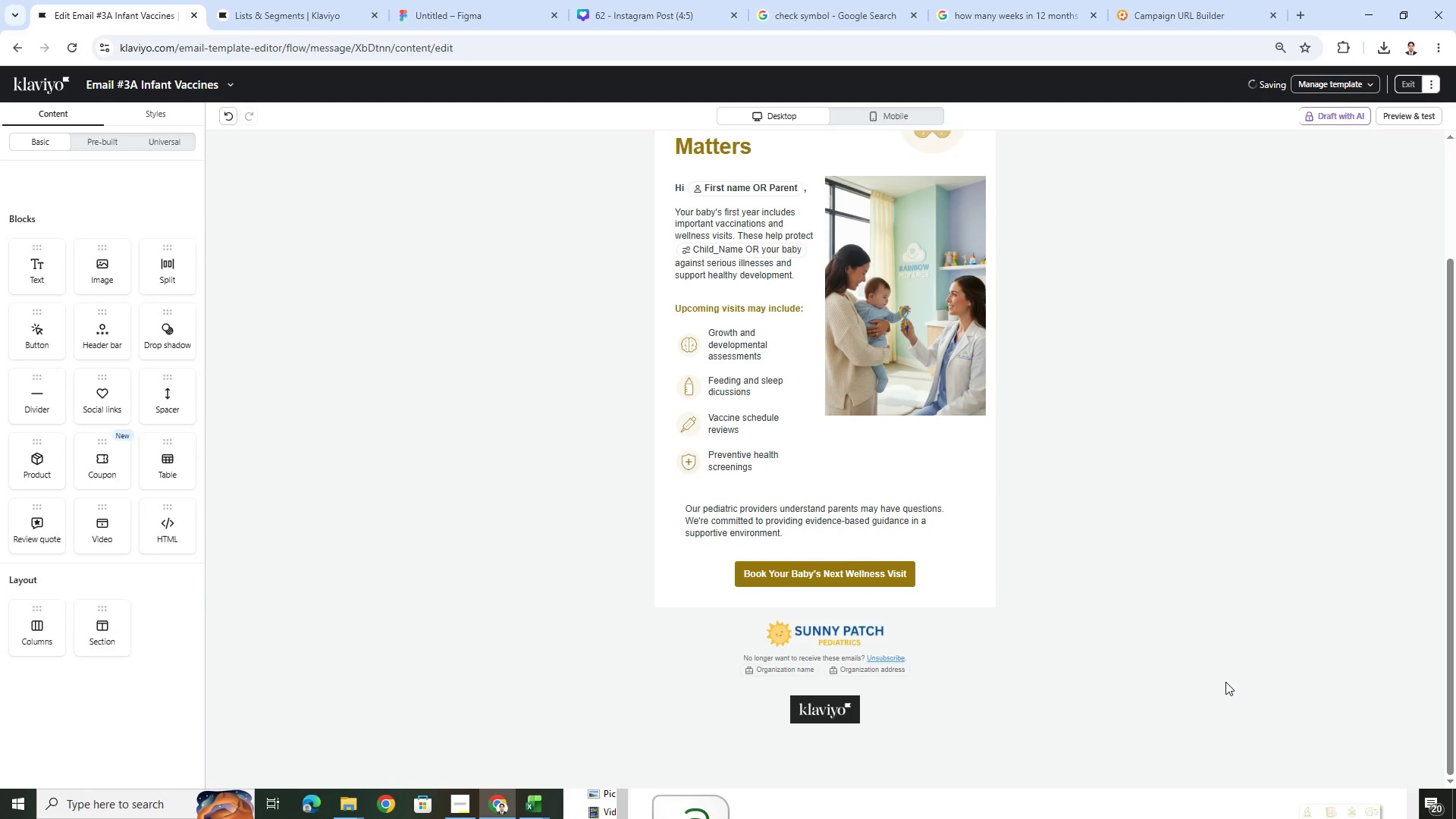 
scroll: coordinate [1228, 682], scroll_direction: up, amount: 2.0
 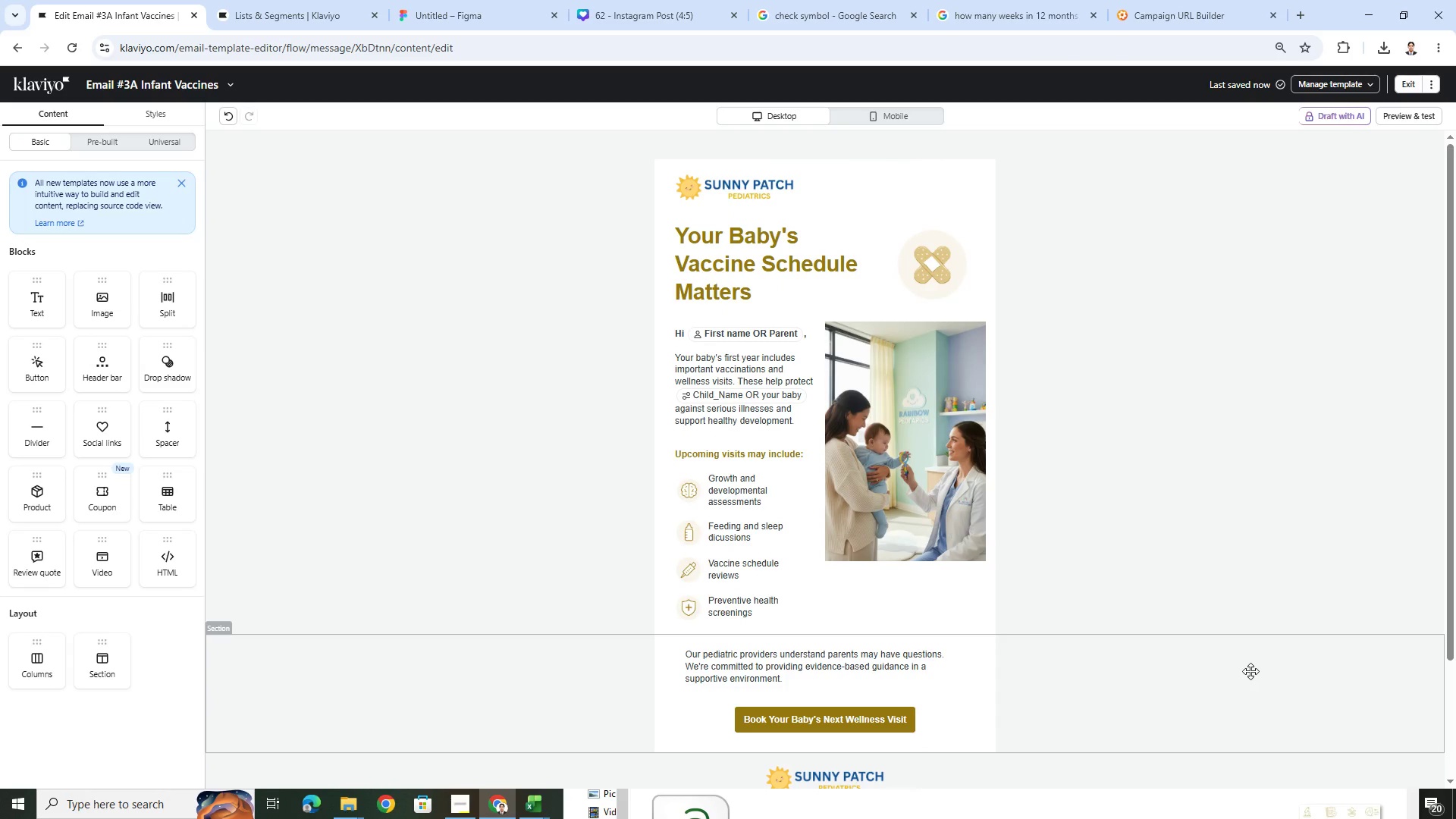 
left_click([896, 115])
 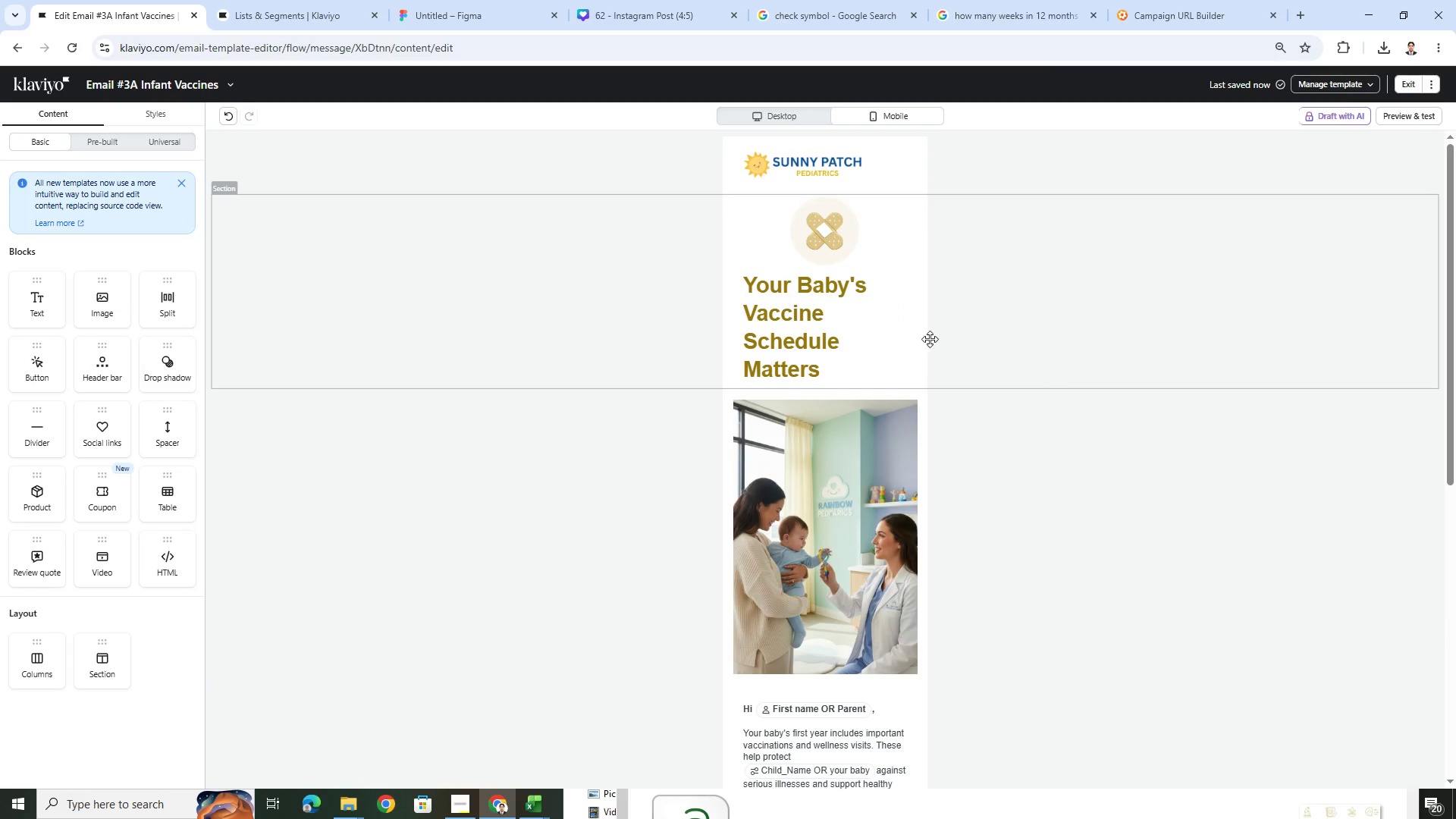 
scroll: coordinate [1113, 438], scroll_direction: none, amount: 0.0
 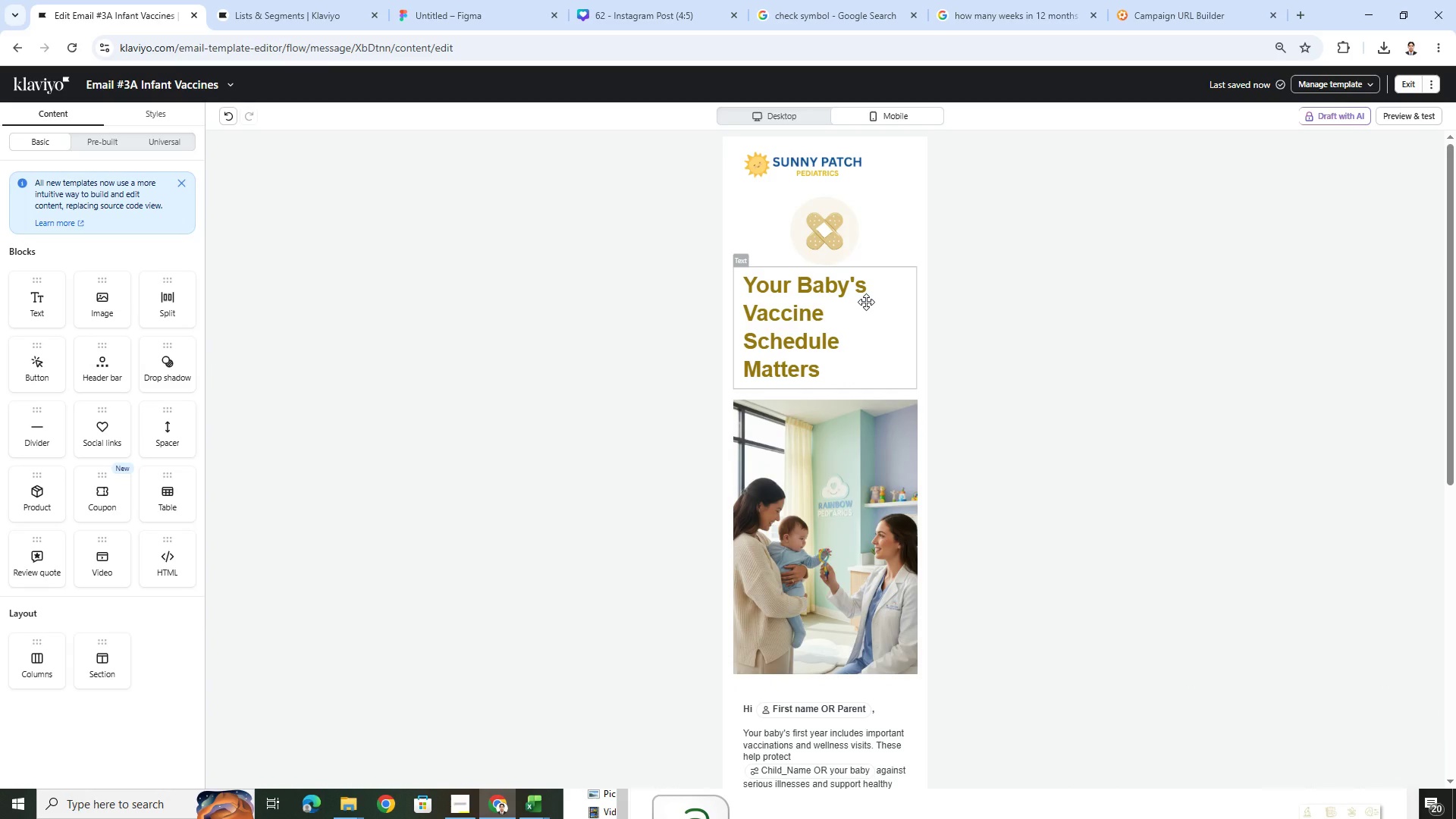 
double_click([866, 302])
 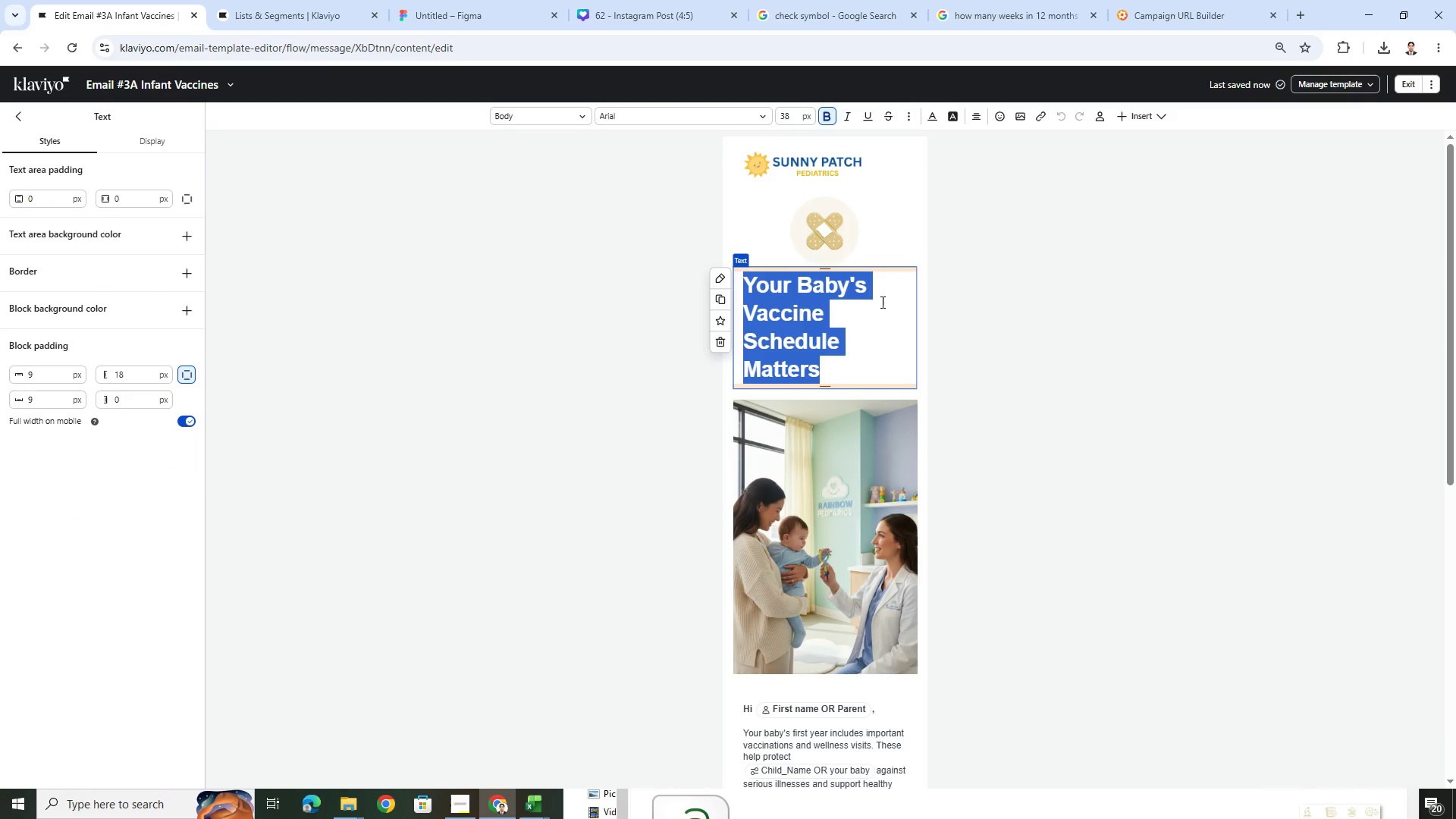 
left_click([1078, 304])
 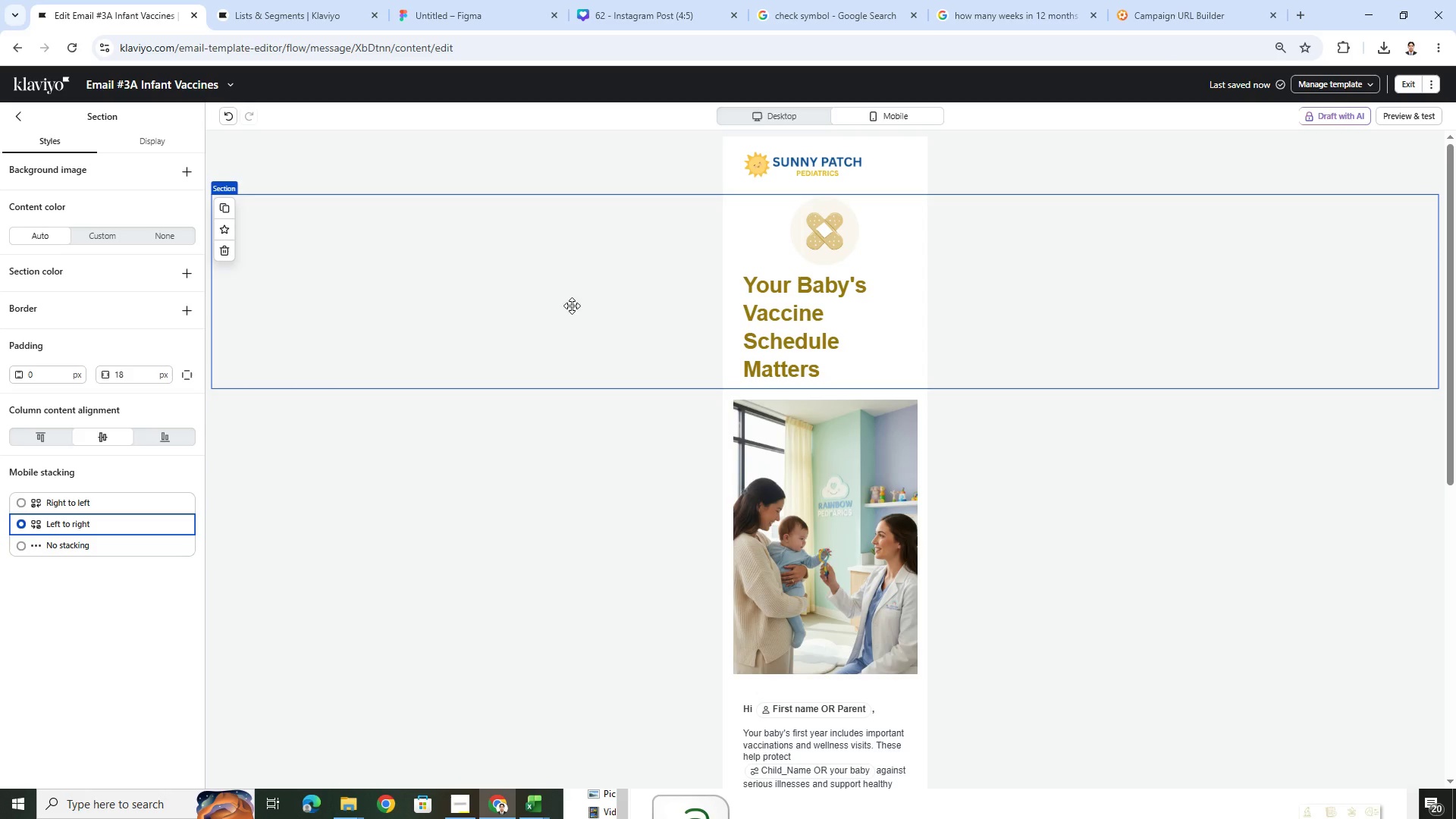 
left_click([777, 312])
 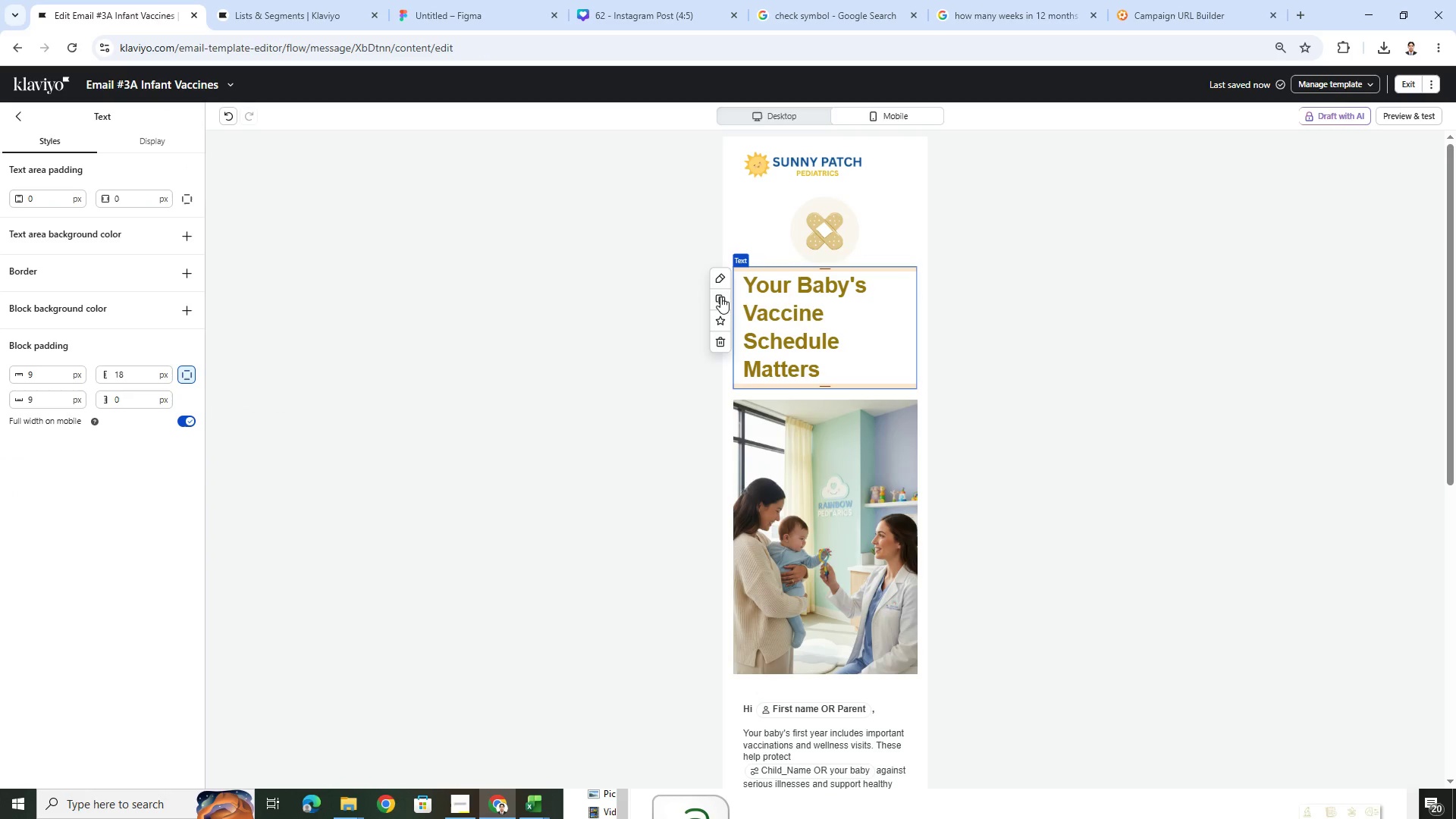 
left_click([721, 296])
 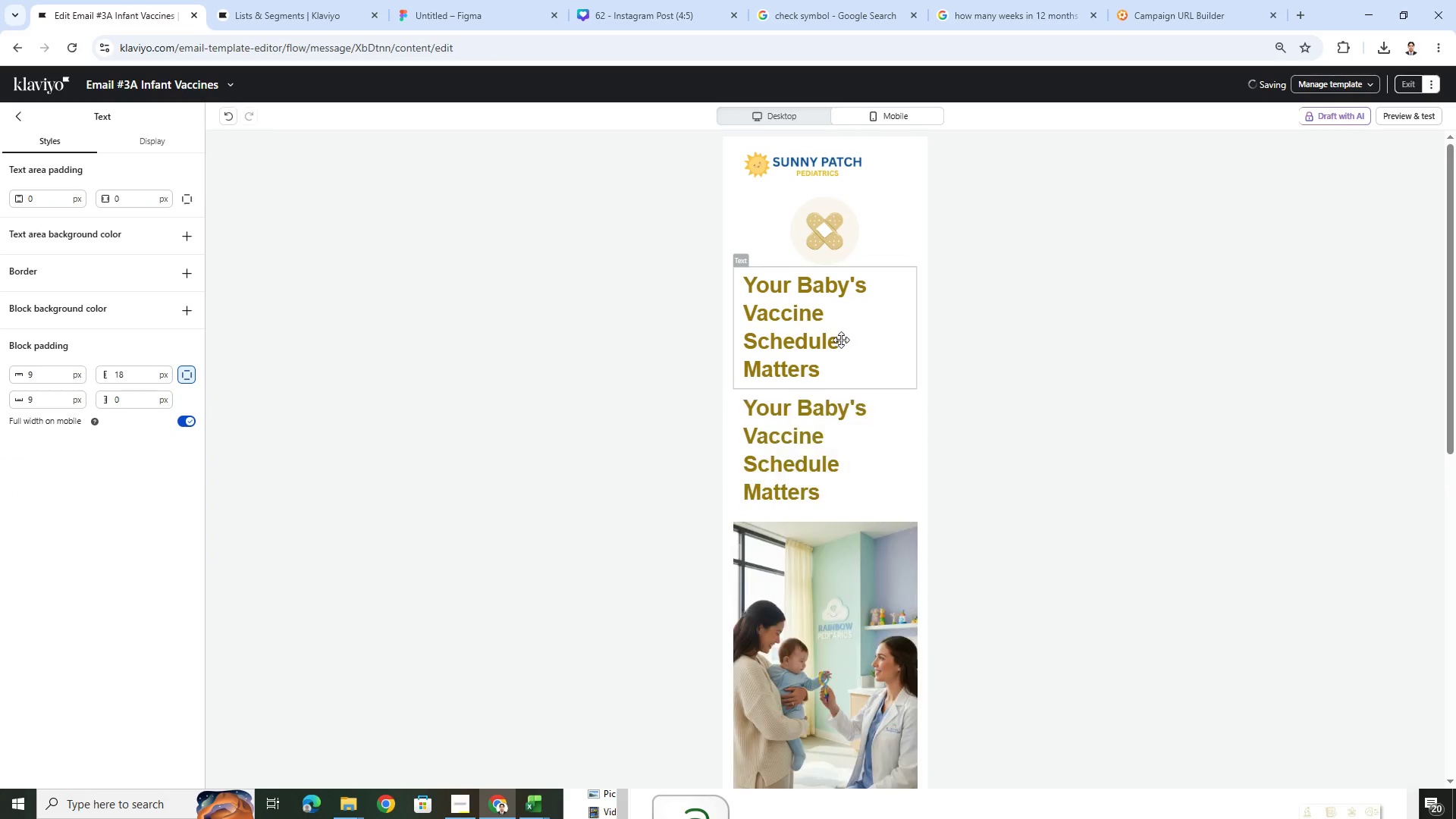 
left_click([795, 330])
 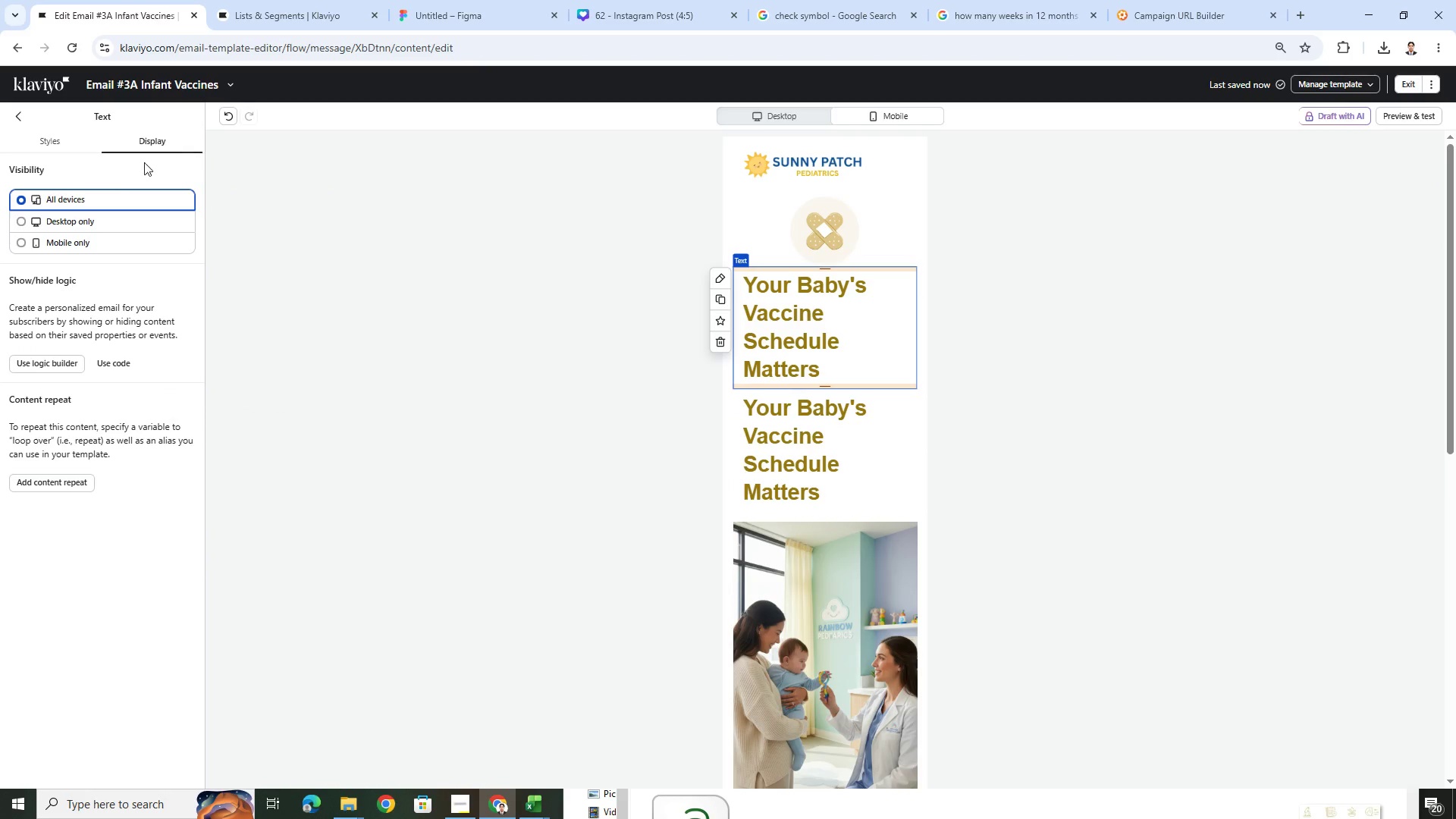 
left_click([71, 228])
 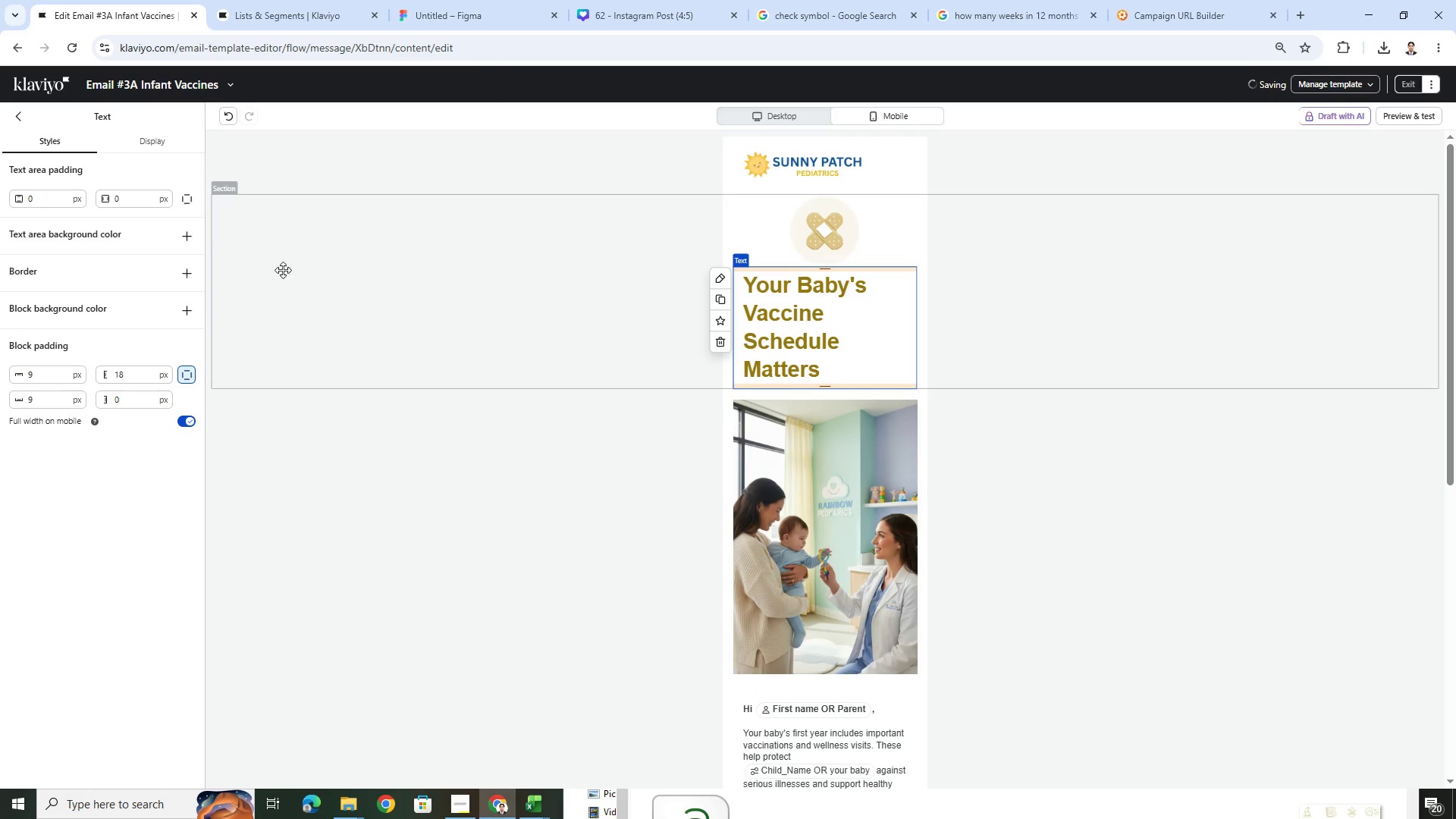 
left_click([163, 141])
 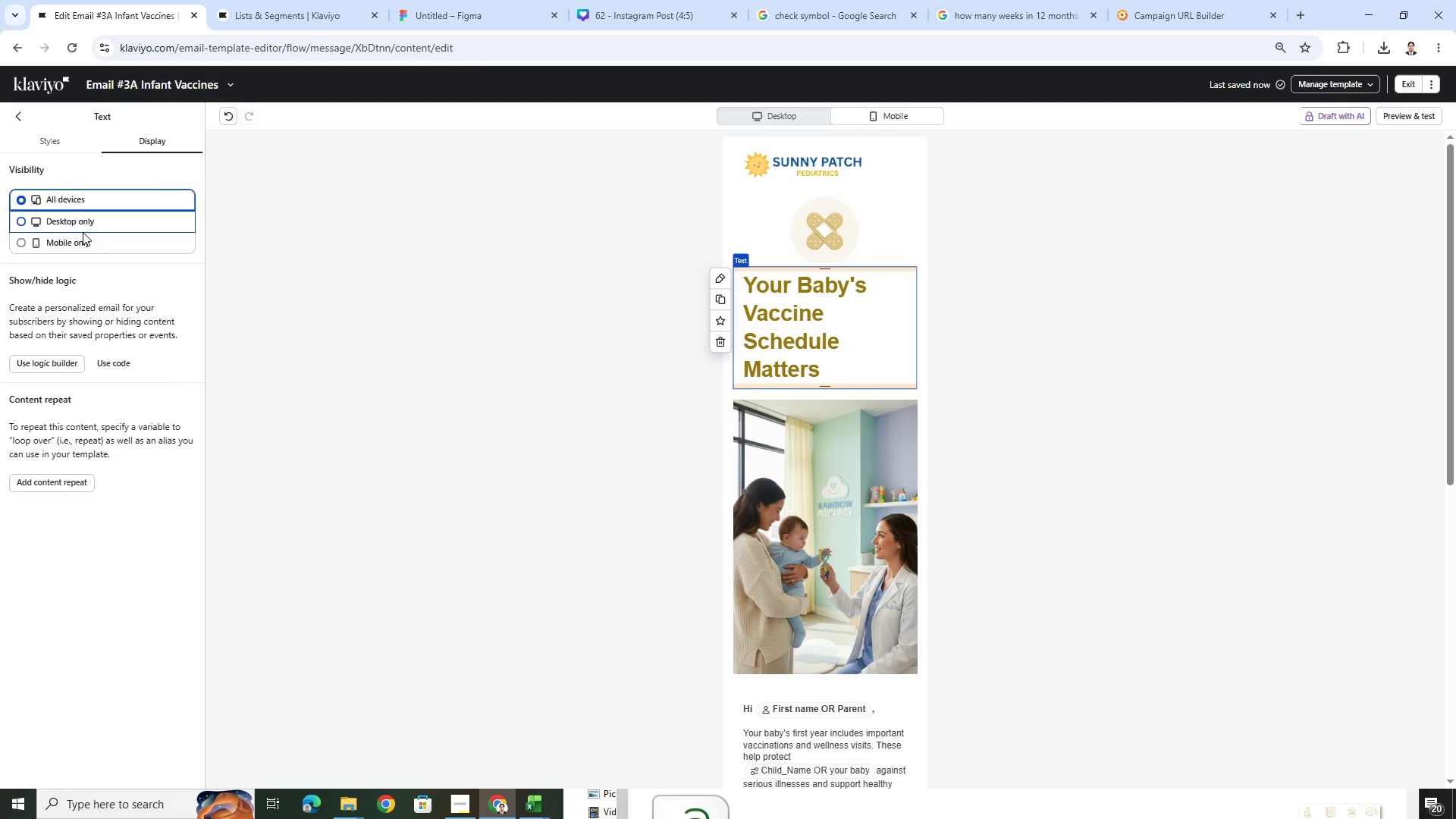 
left_click([85, 242])
 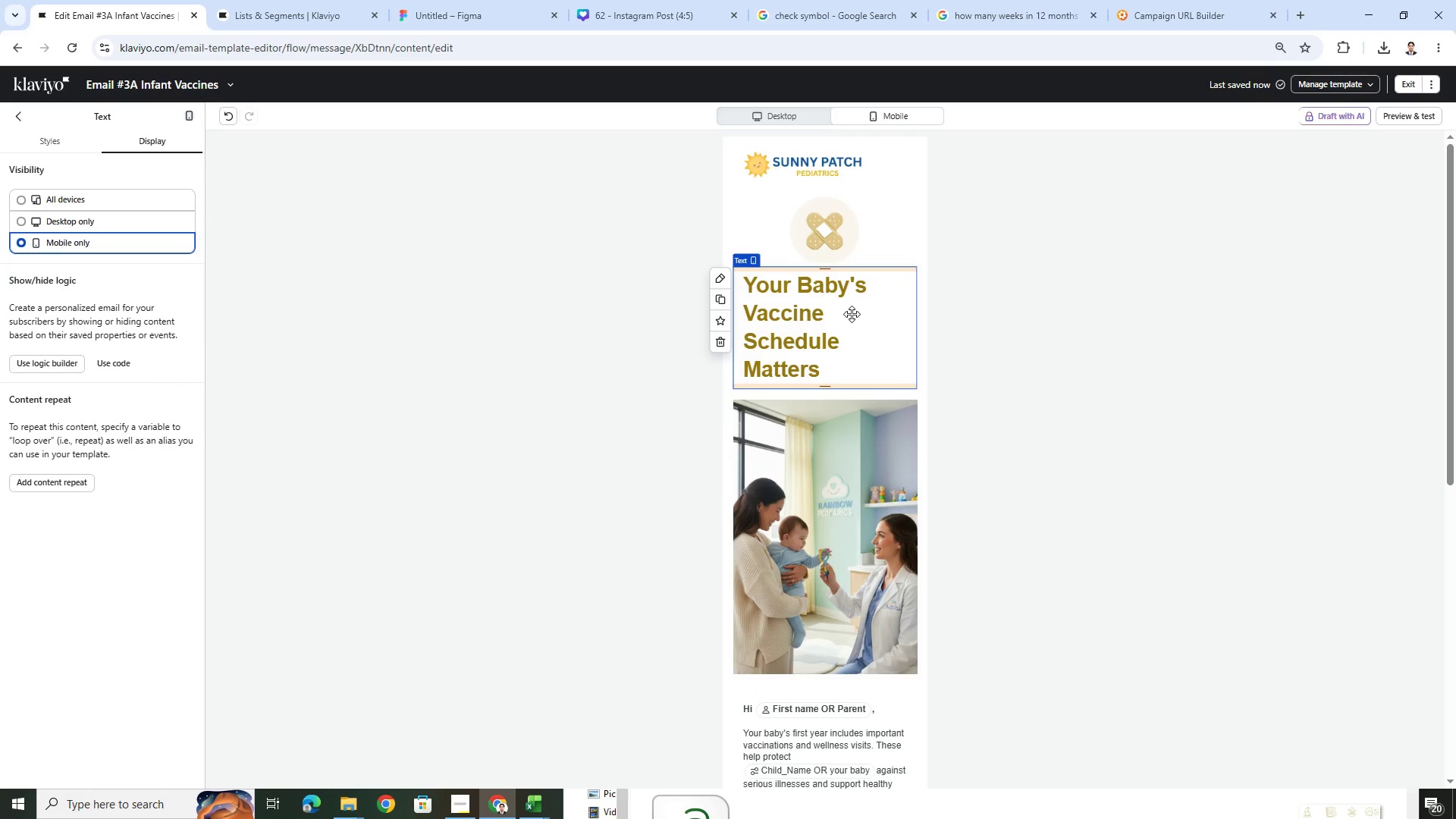 
double_click([852, 314])
 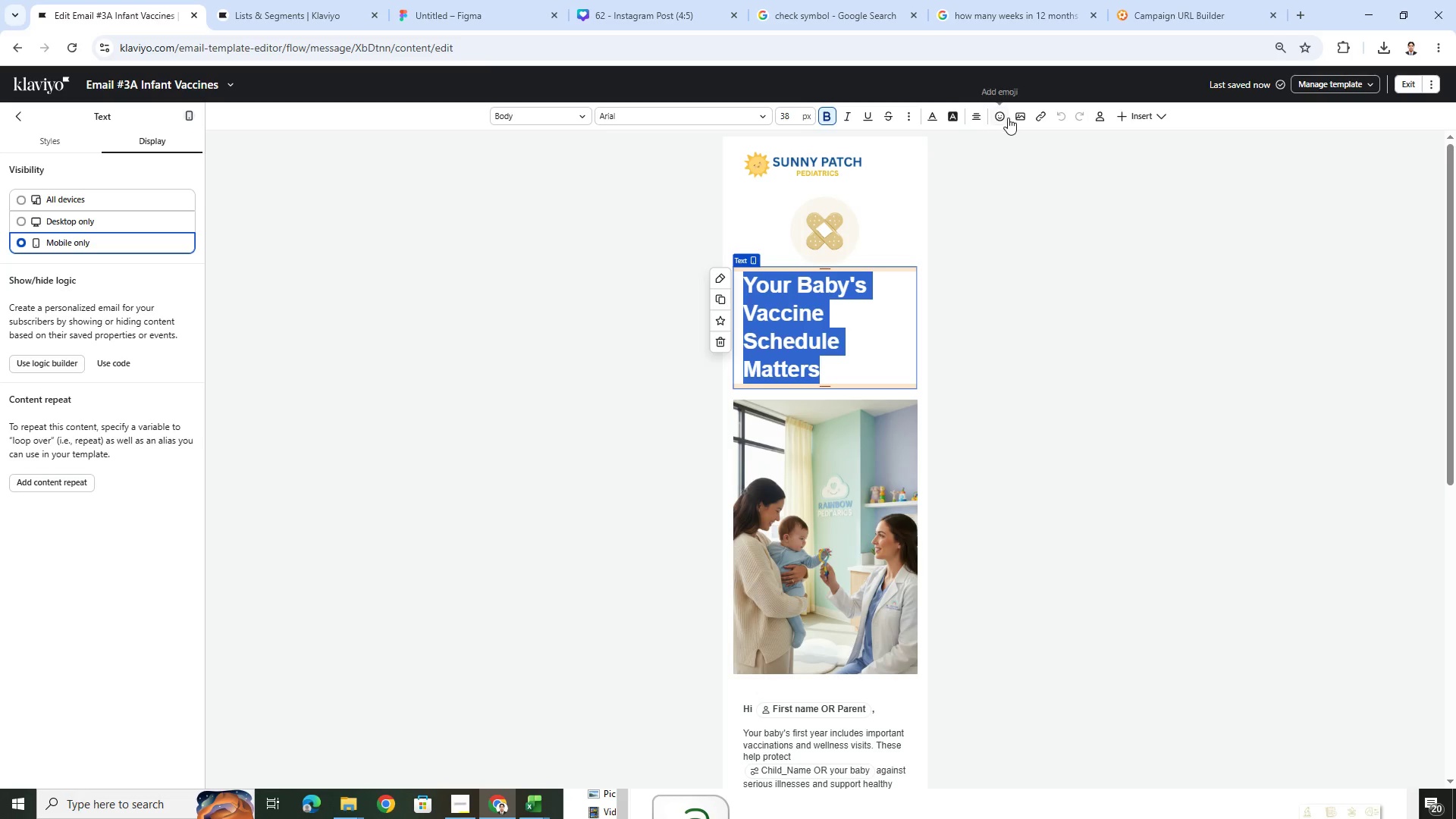 
left_click([979, 113])
 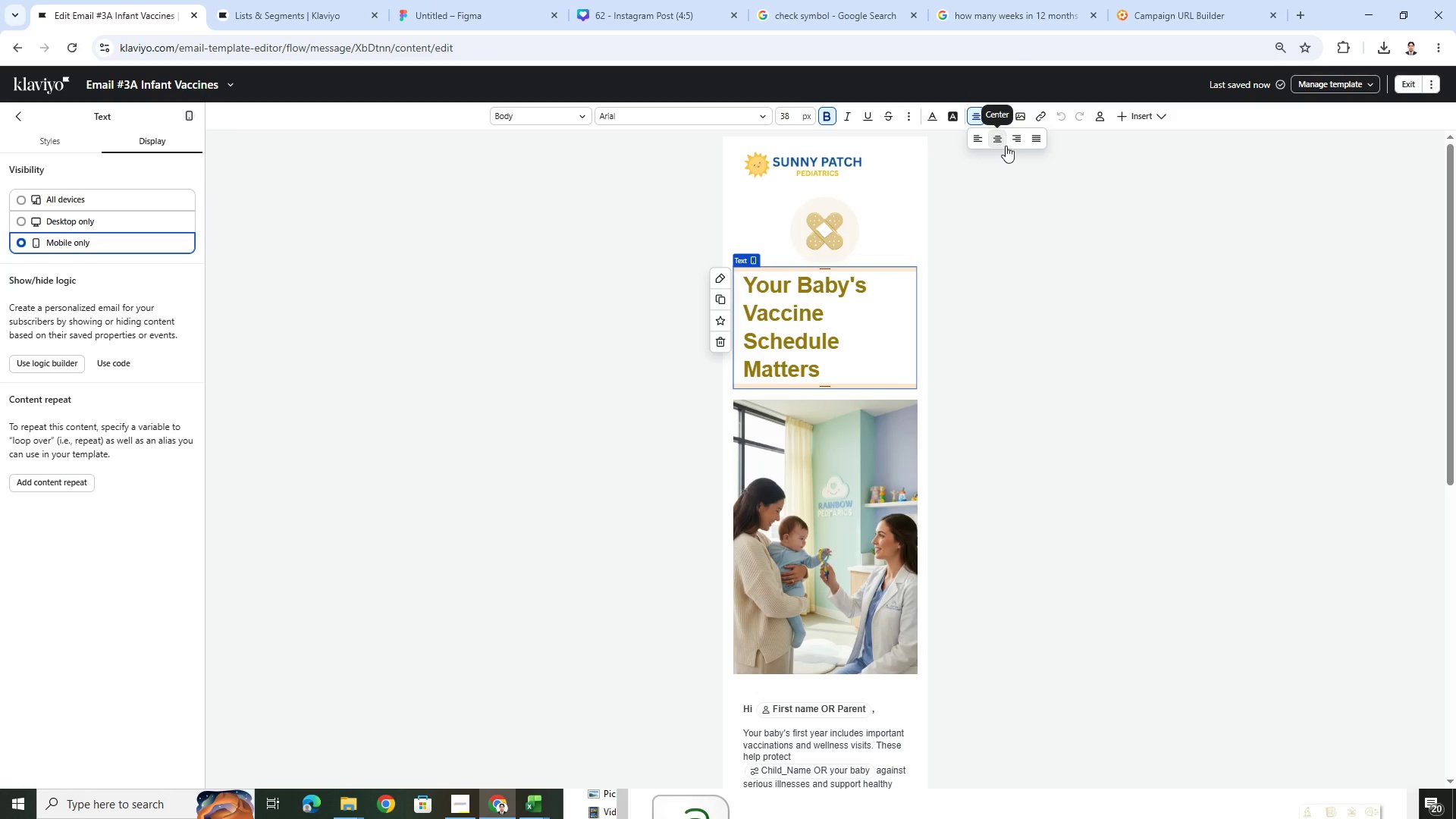 
double_click([1189, 424])
 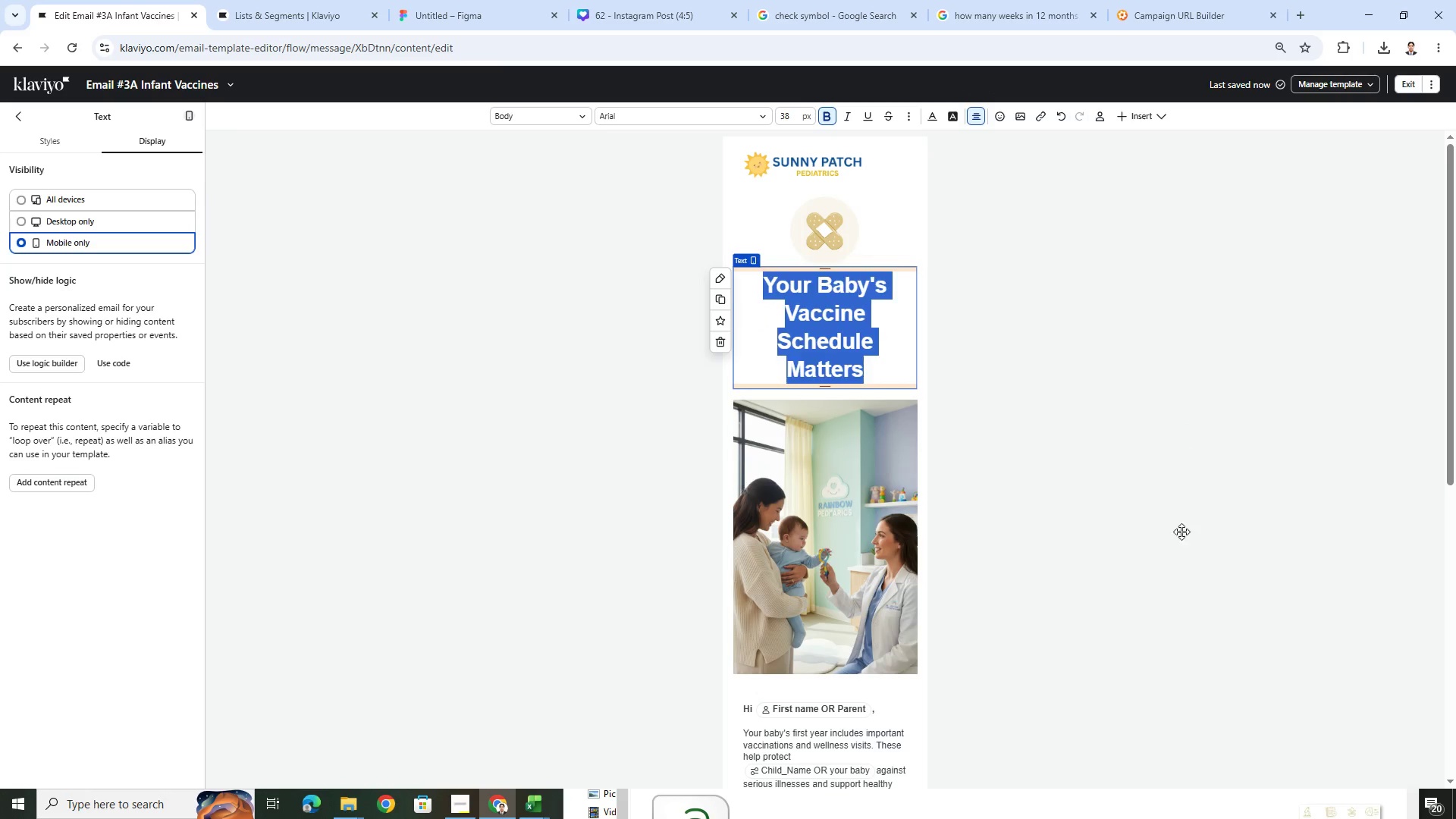 
triple_click([1179, 551])
 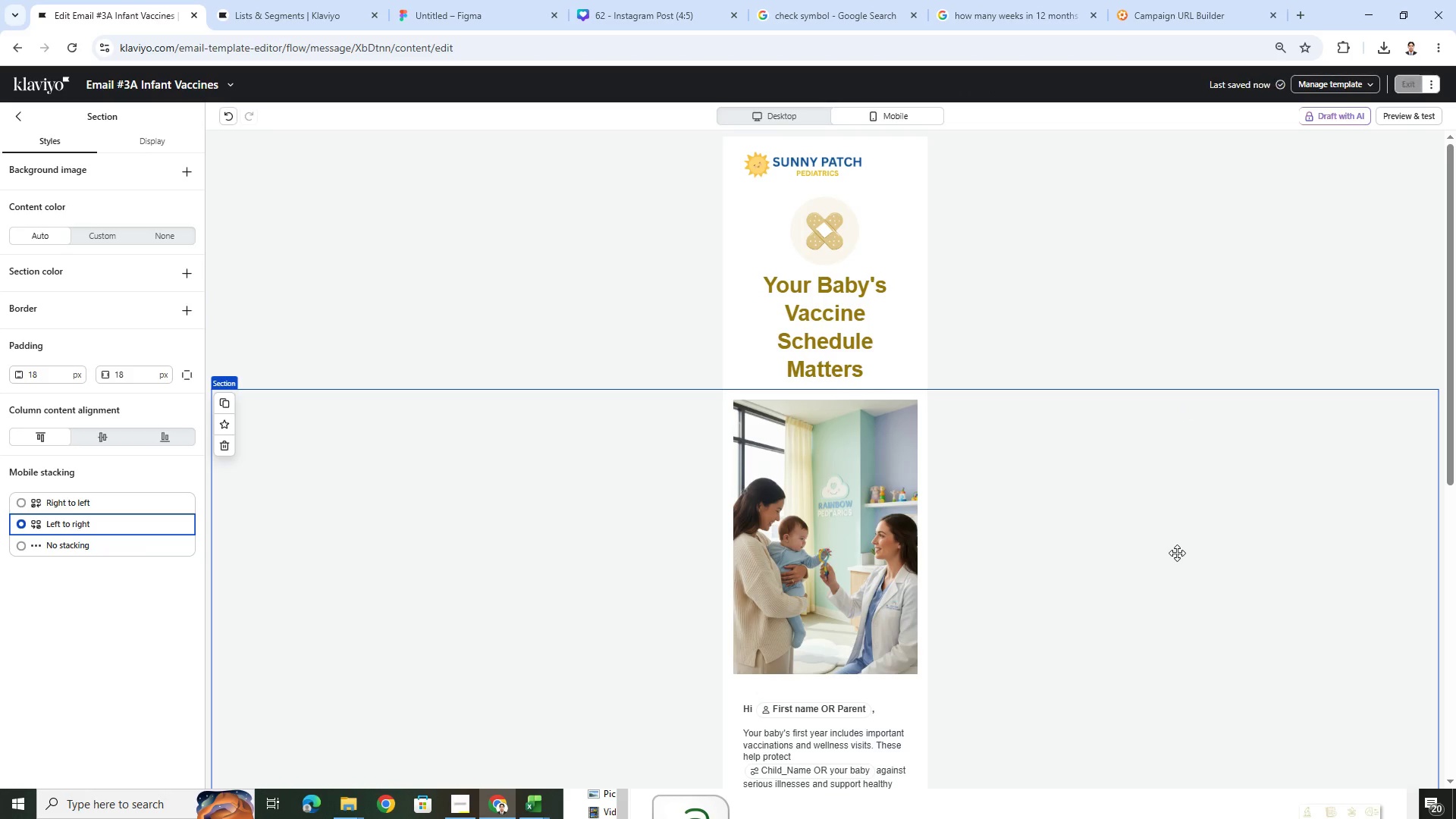 
scroll: coordinate [1177, 553], scroll_direction: down, amount: 10.0
 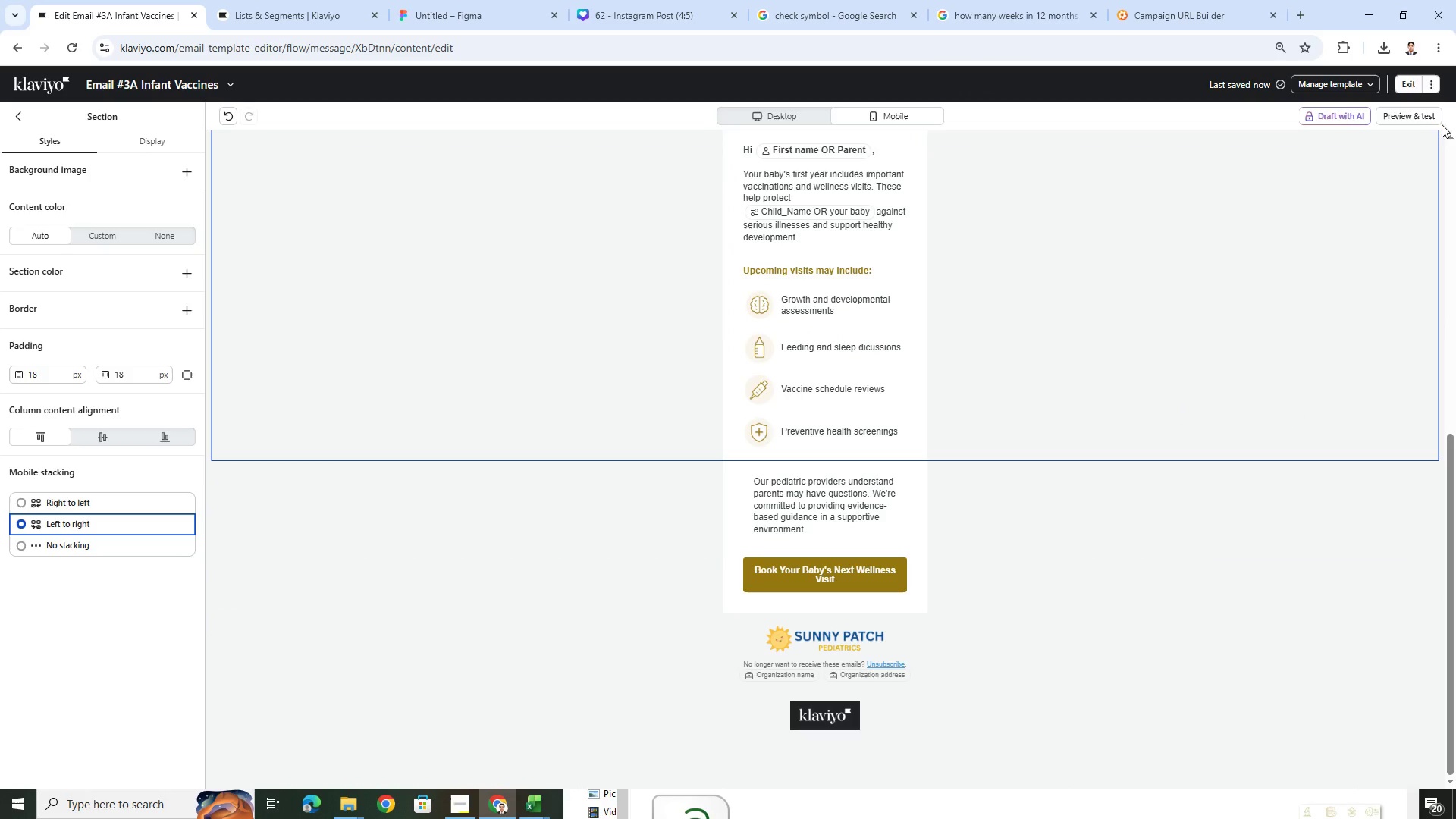 
left_click([1433, 121])
 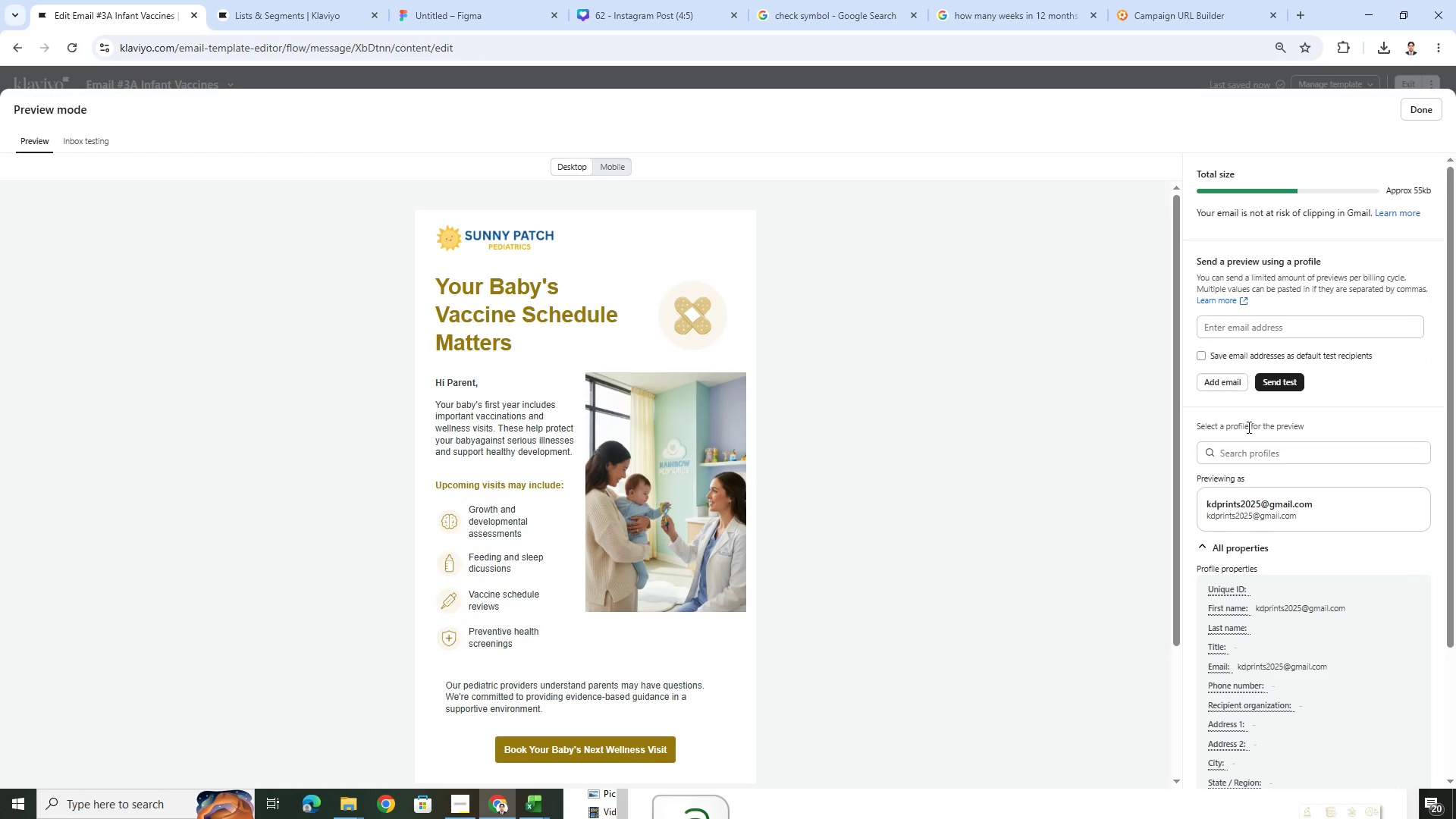 
left_click([1288, 459])
 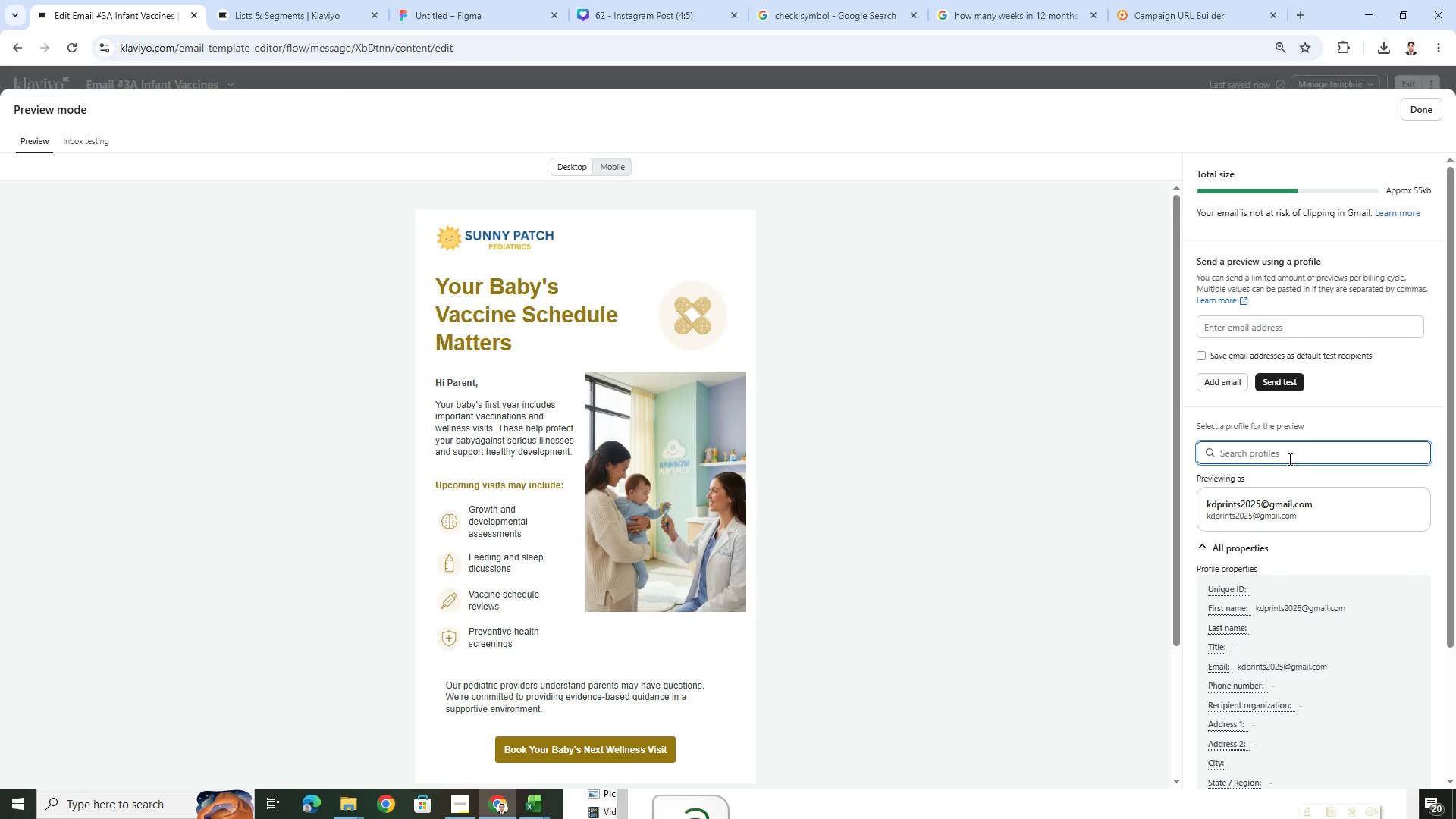 
type(jerk)
 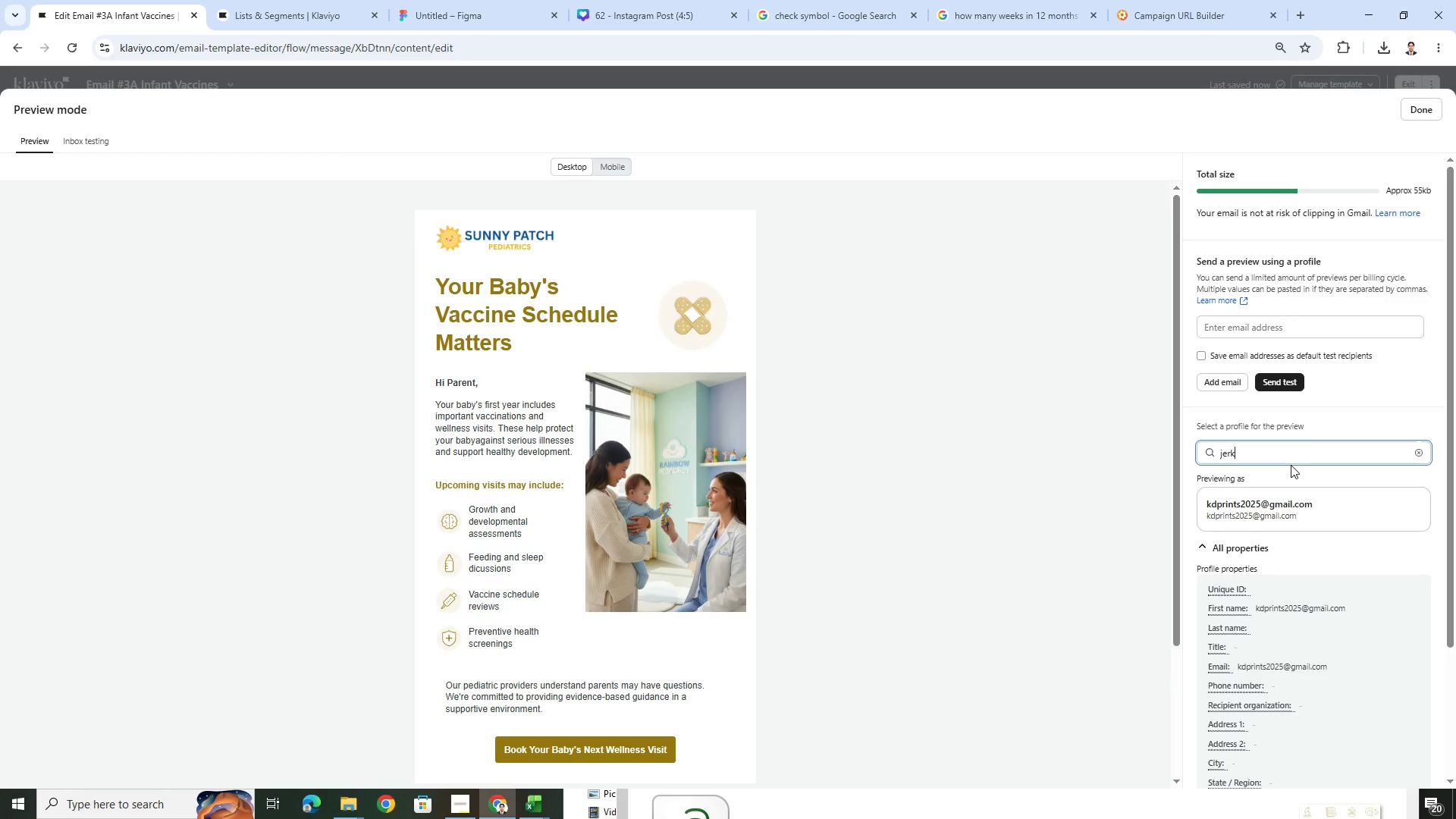 
left_click([1289, 446])
 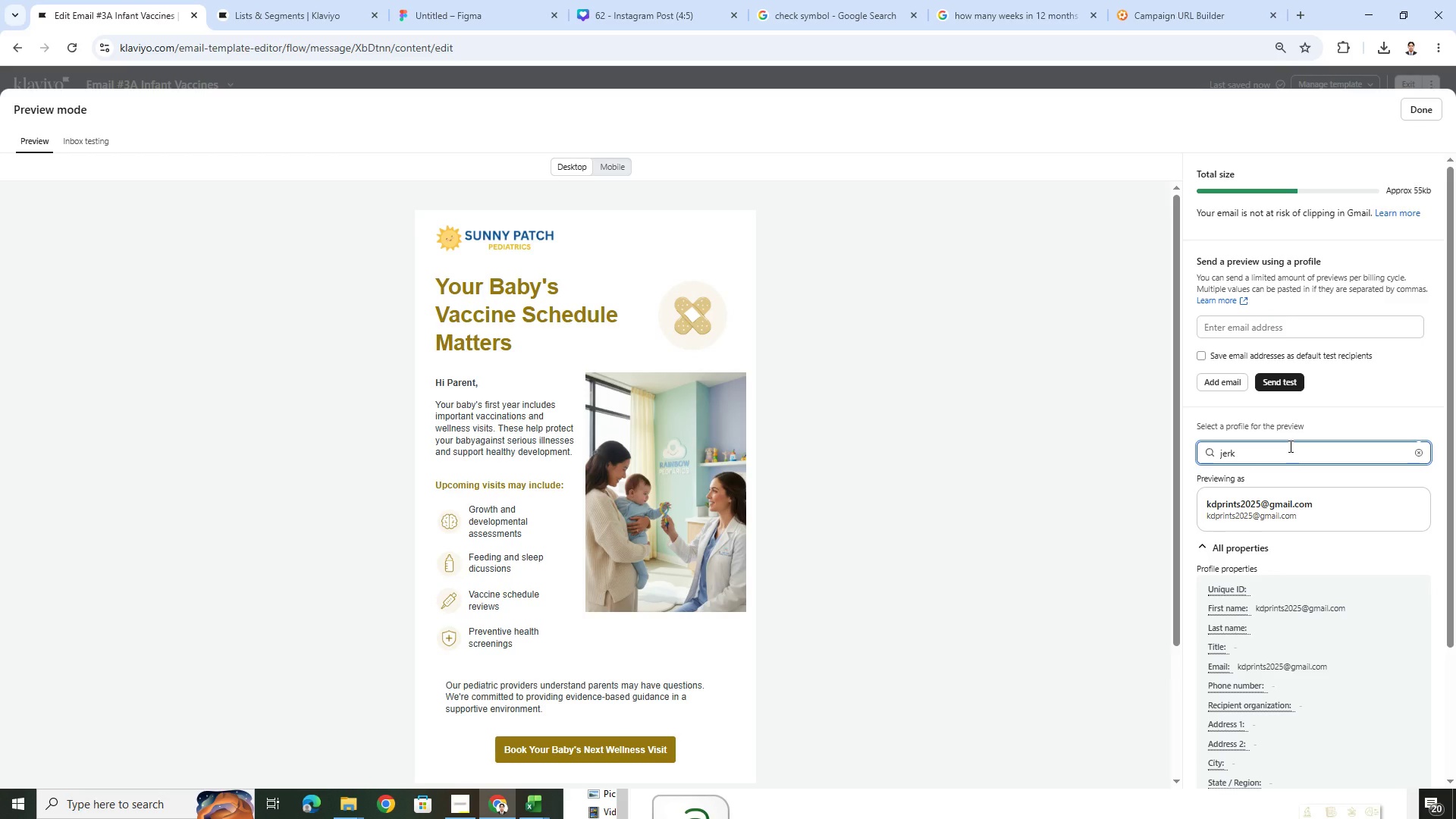 
key(Backspace)
 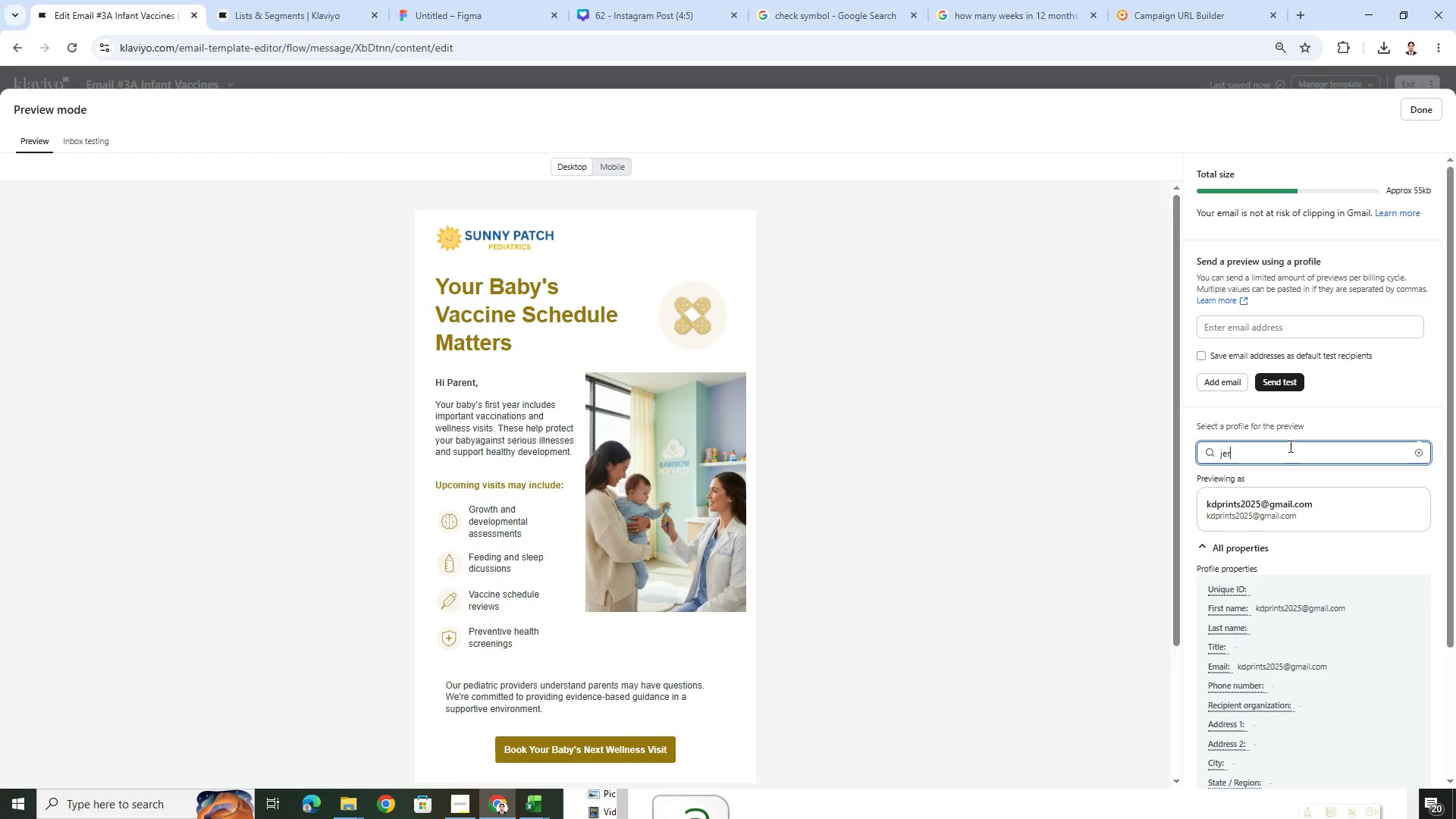 
scroll: coordinate [954, 523], scroll_direction: down, amount: 5.0
 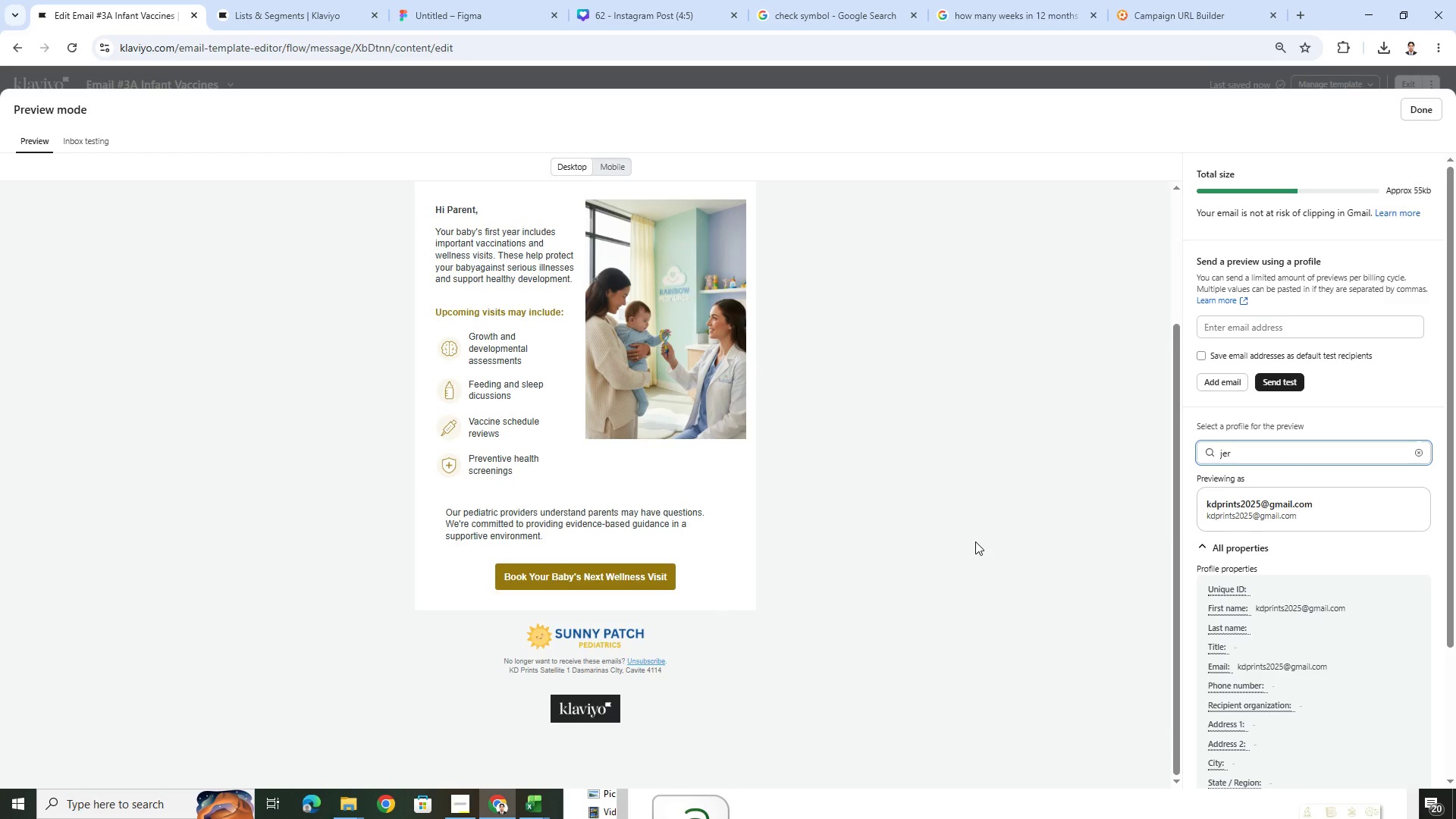 
scroll: coordinate [975, 541], scroll_direction: up, amount: 4.0
 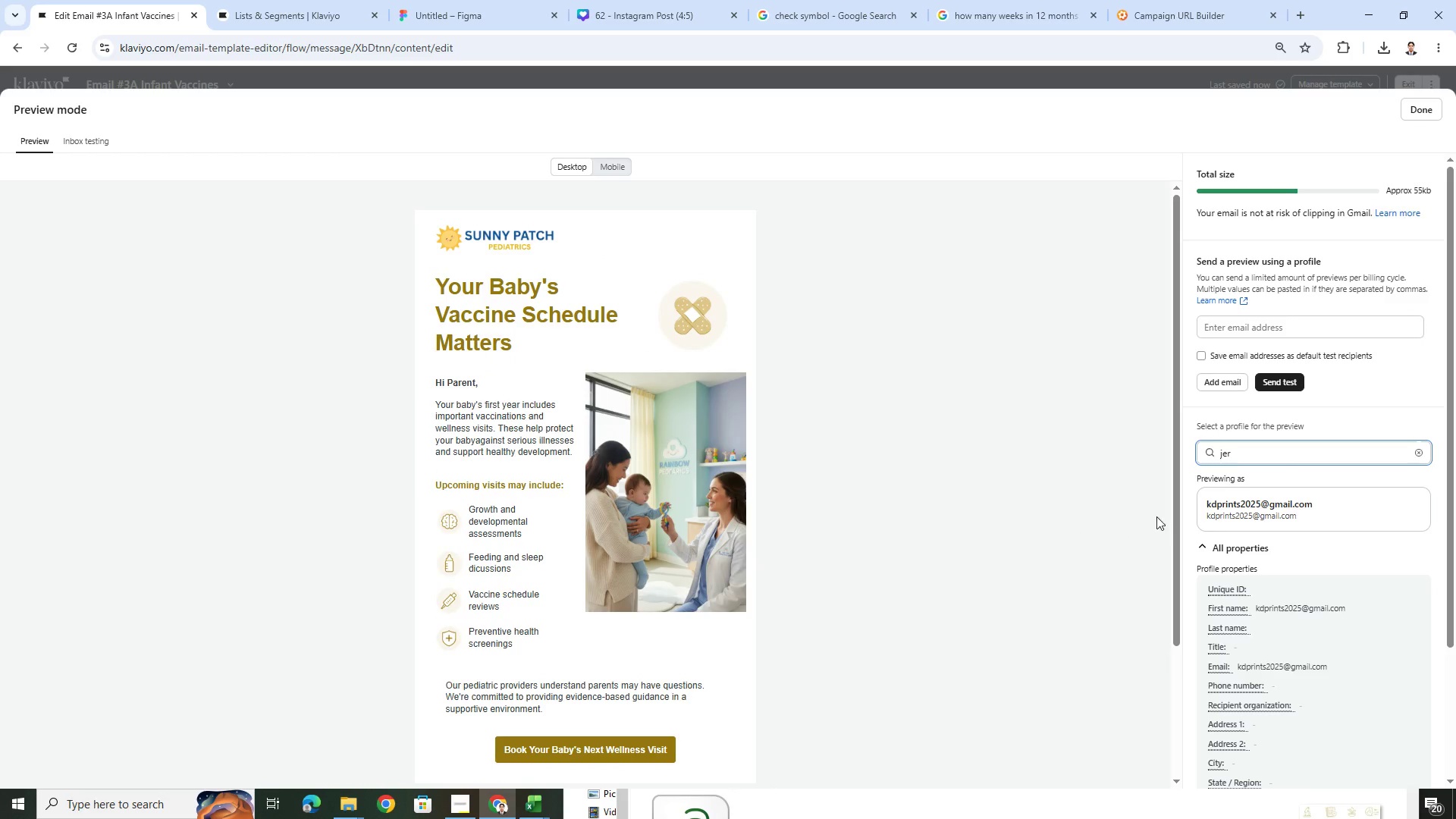 
key(Backspace)
key(Backspace)
key(Backspace)
type(sarah)
 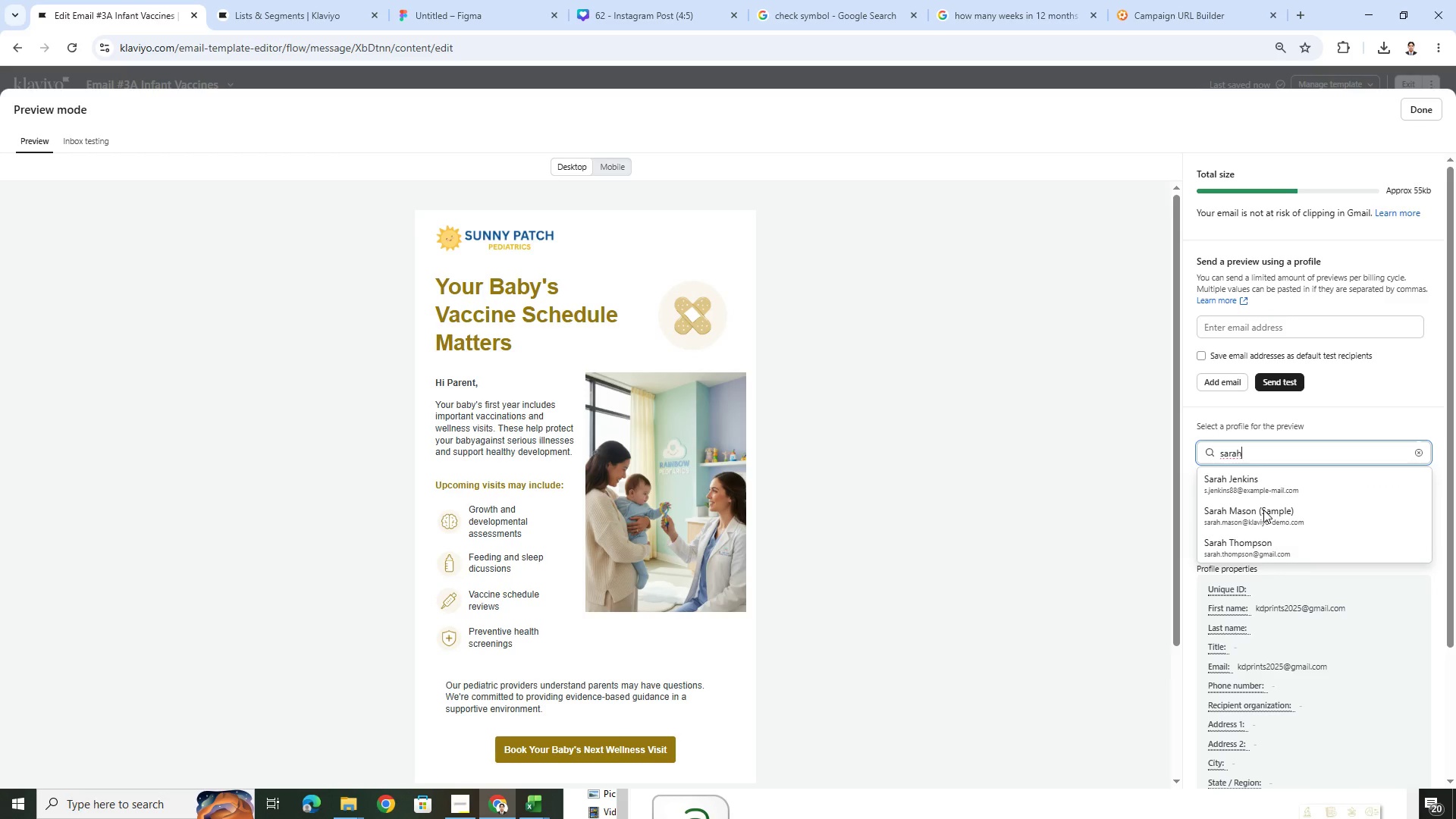 
left_click([1282, 485])
 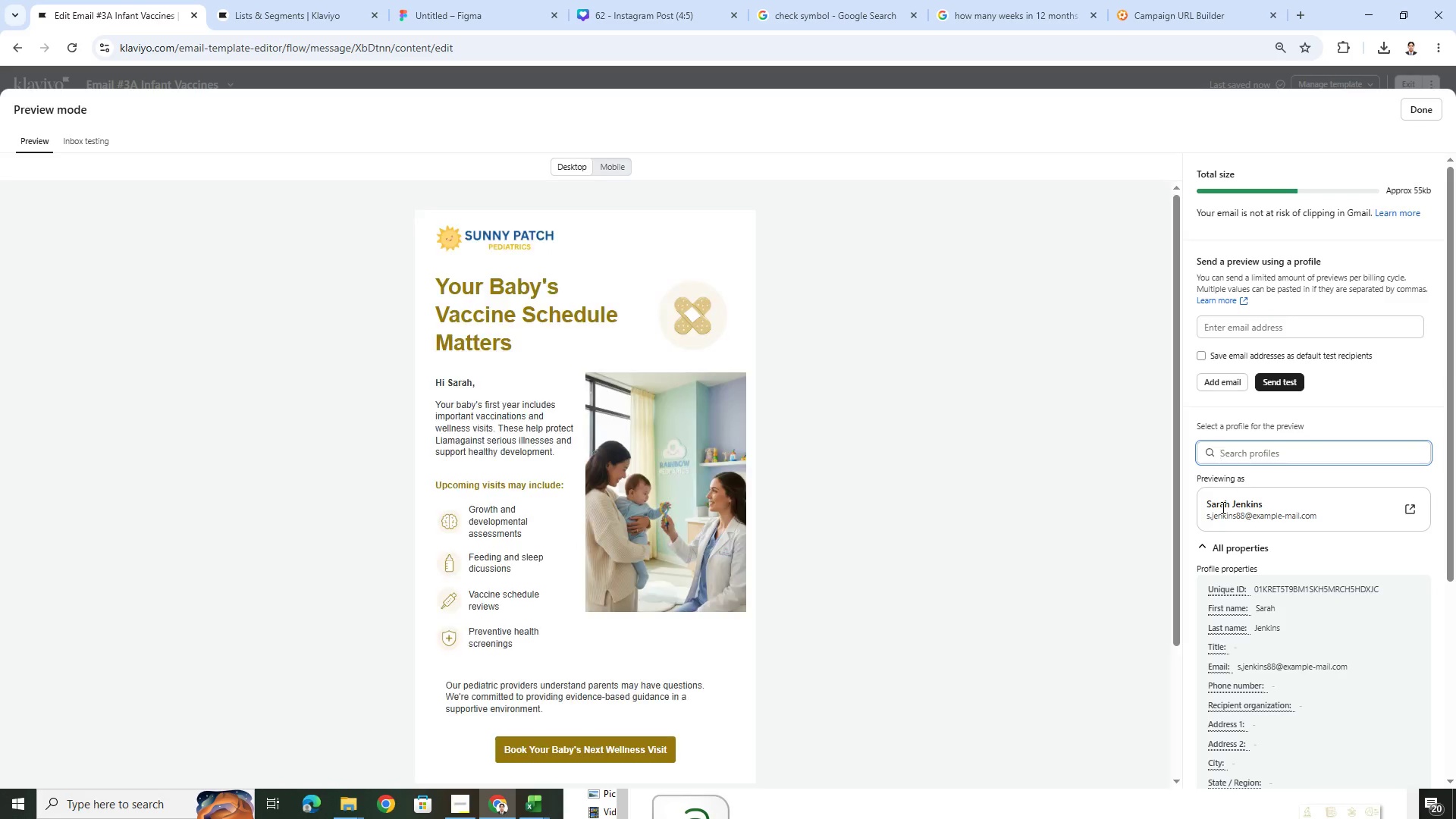 
scroll: coordinate [769, 500], scroll_direction: down, amount: 5.0
 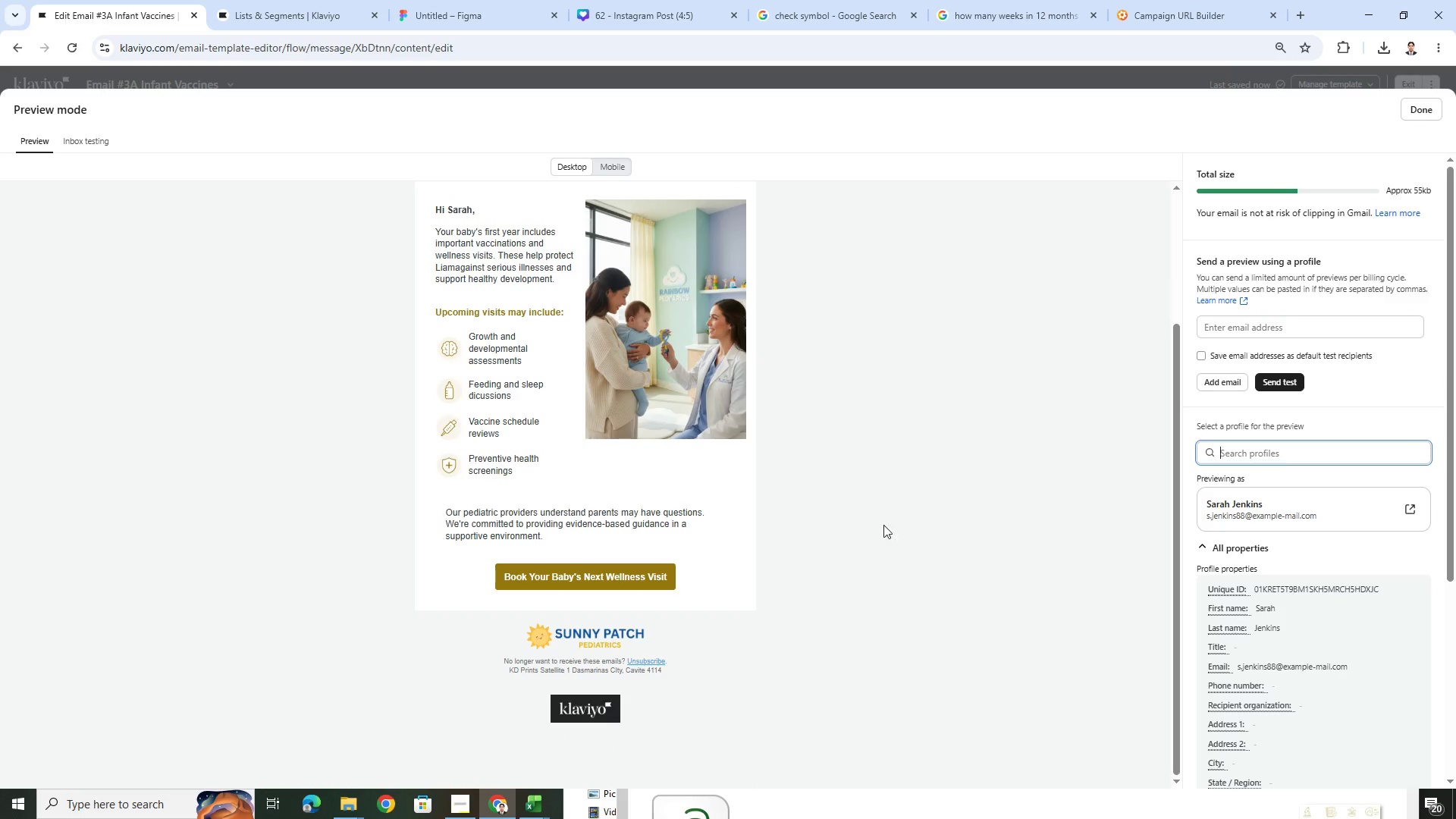 
scroll: coordinate [890, 526], scroll_direction: up, amount: 2.0
 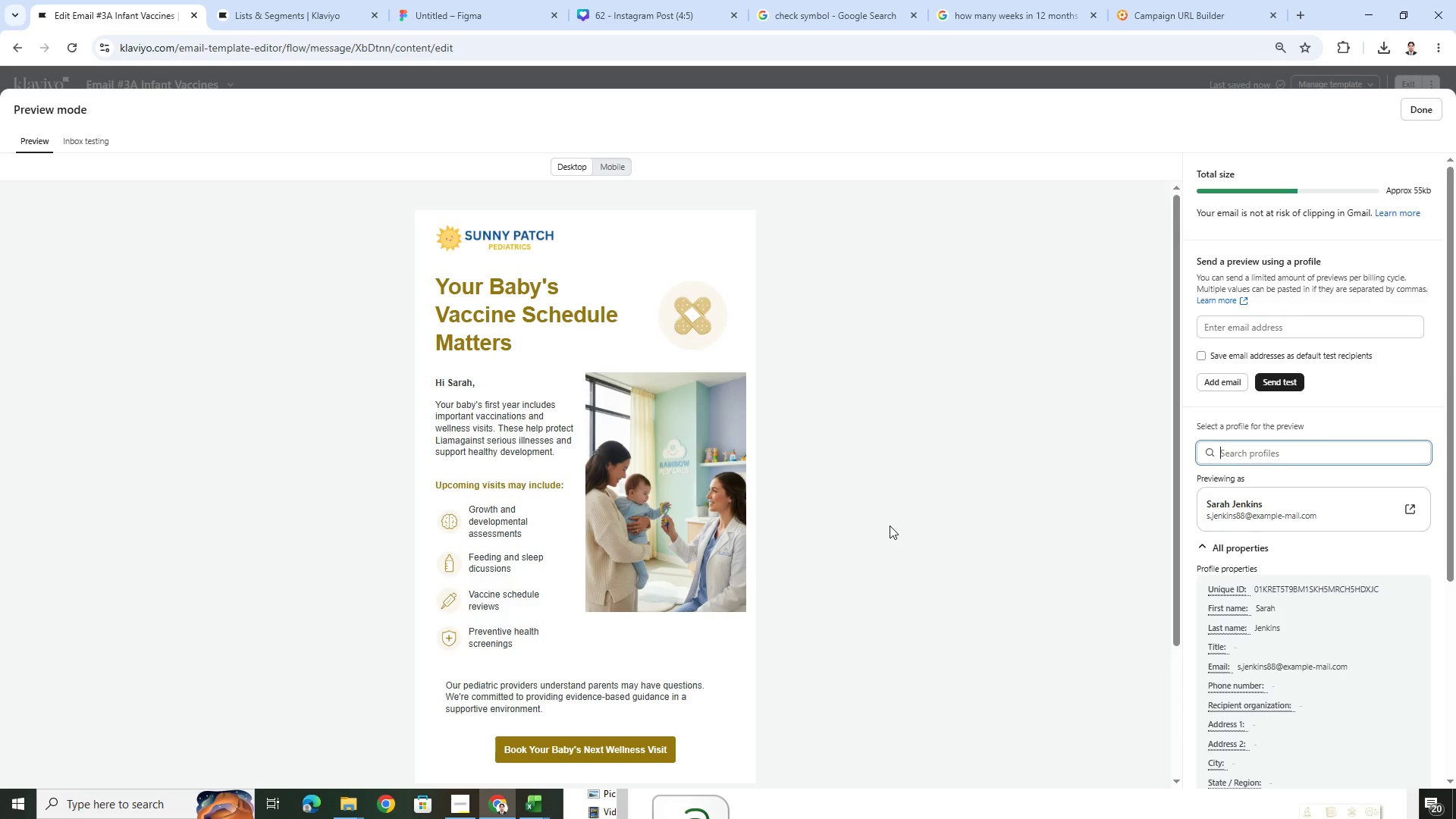 
scroll: coordinate [890, 526], scroll_direction: none, amount: 0.0
 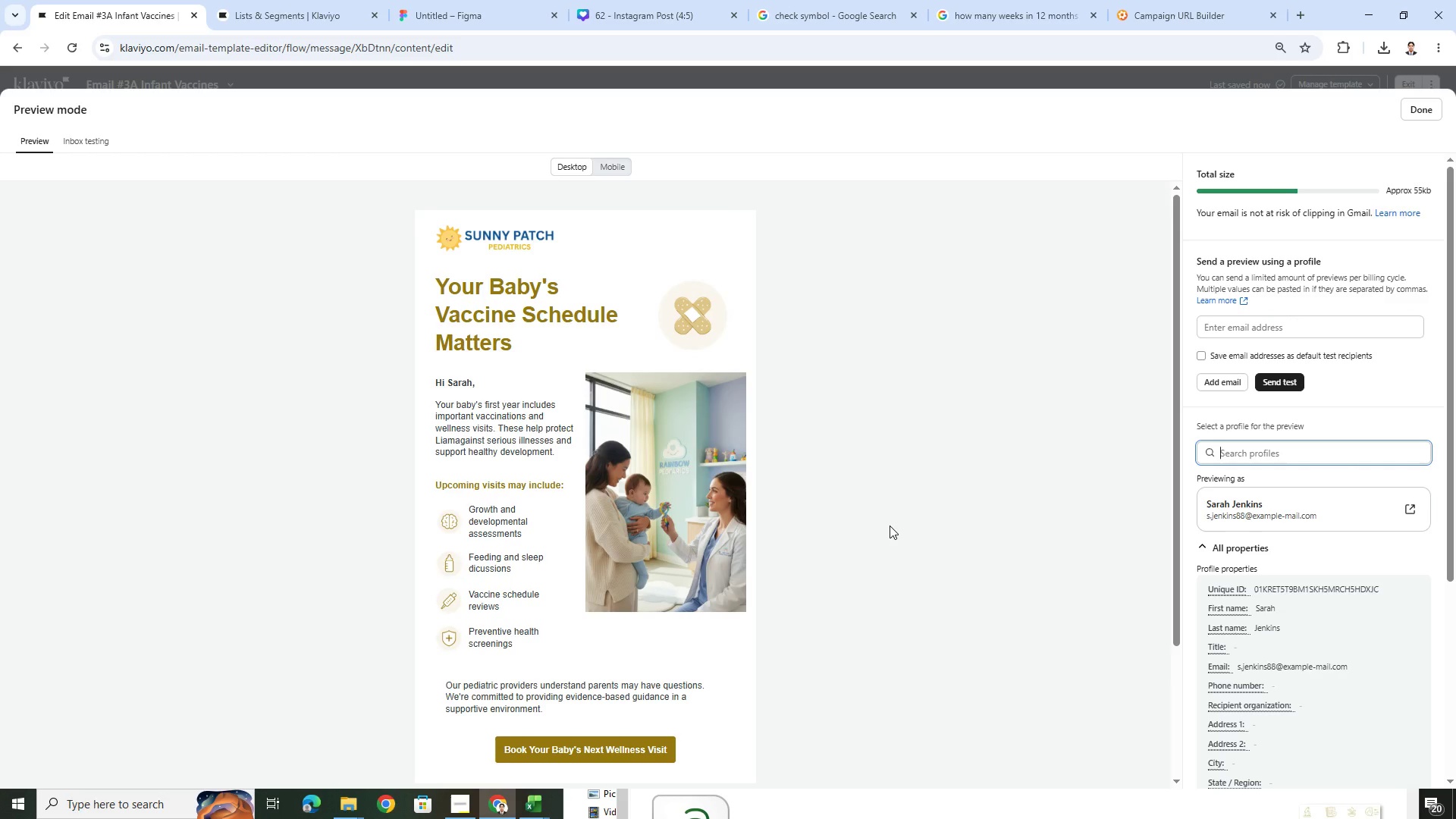 
scroll: coordinate [890, 526], scroll_direction: down, amount: 1.0
 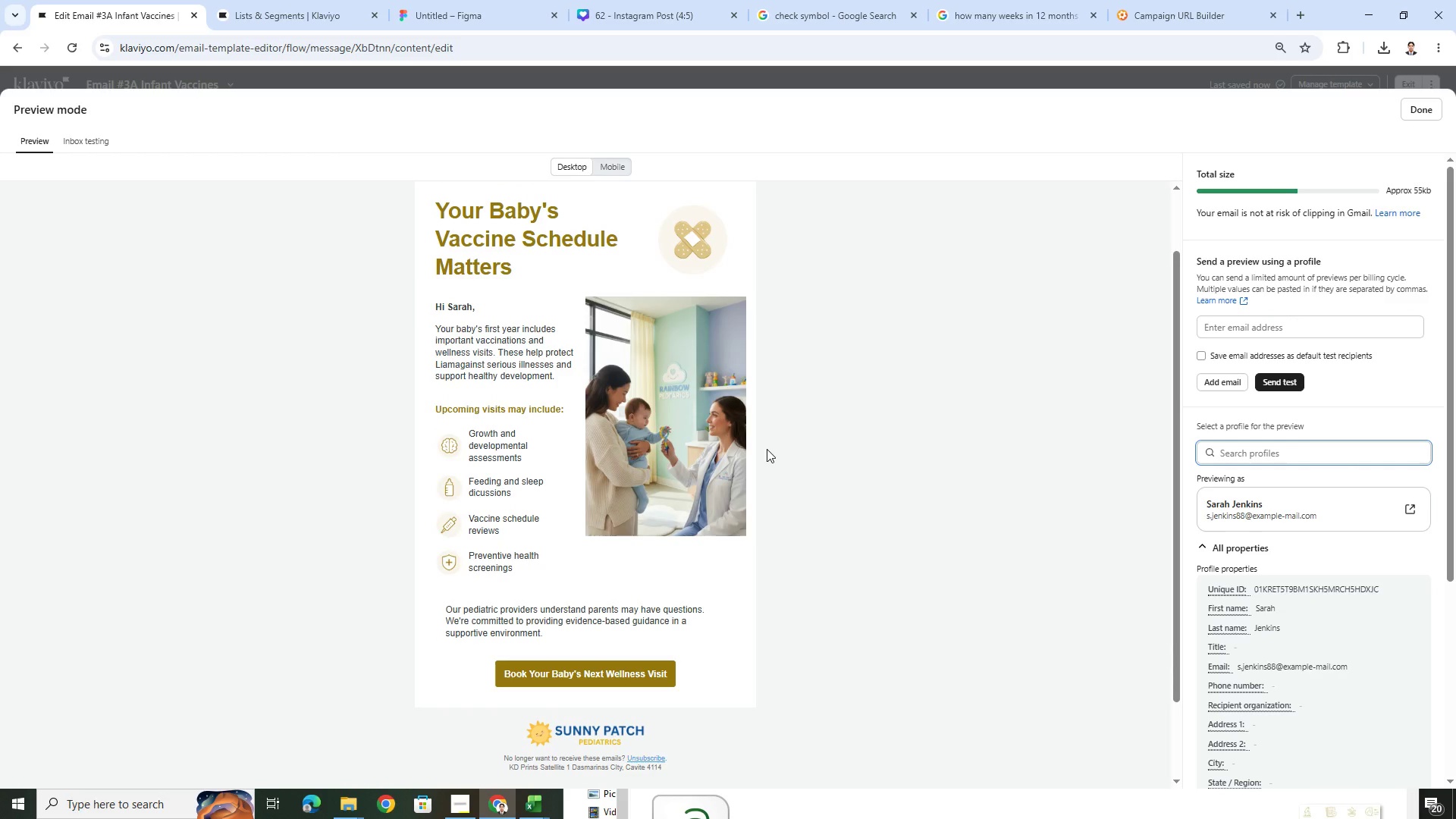 
wait(11.13)
 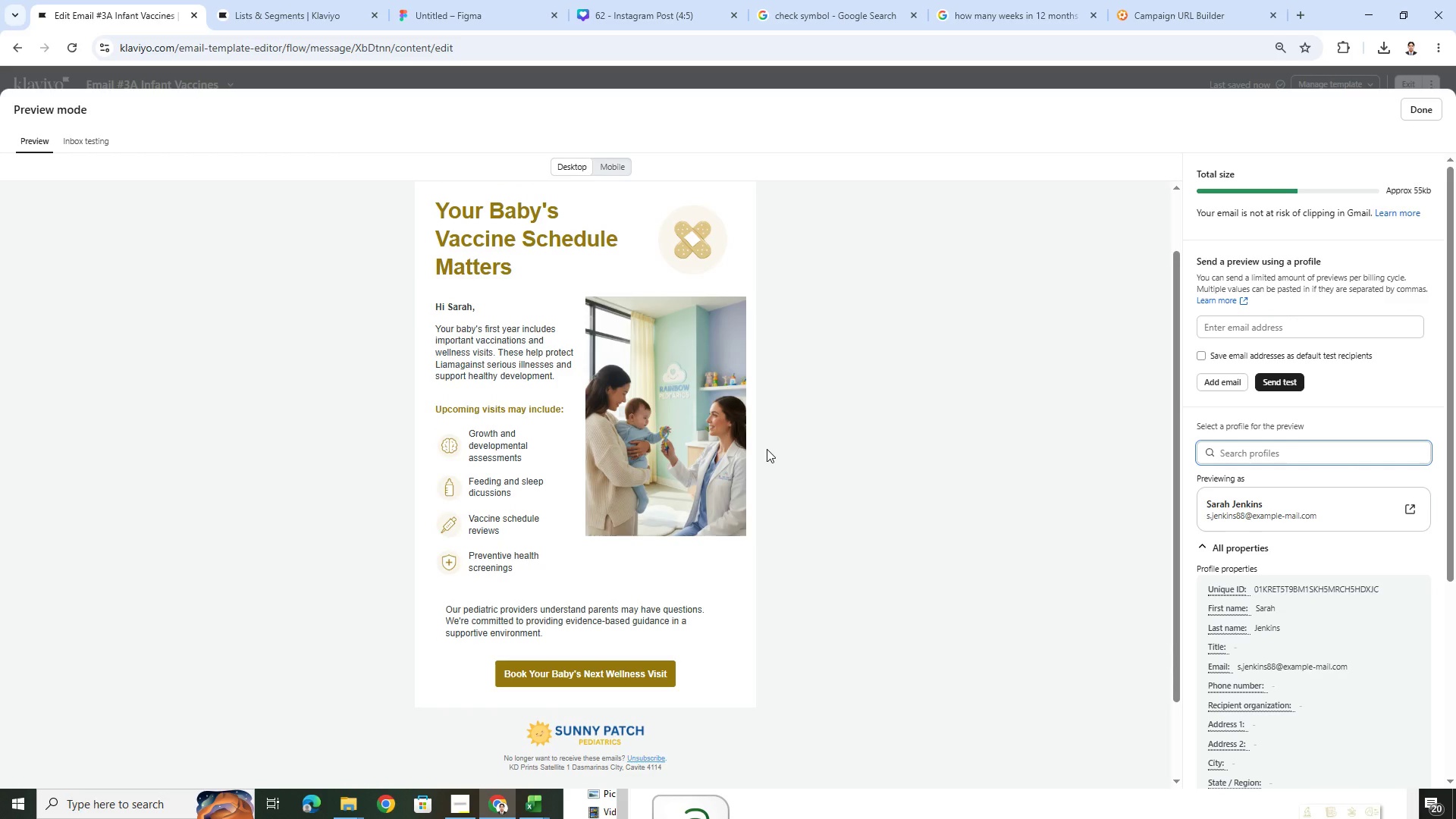 
left_click([1409, 113])
 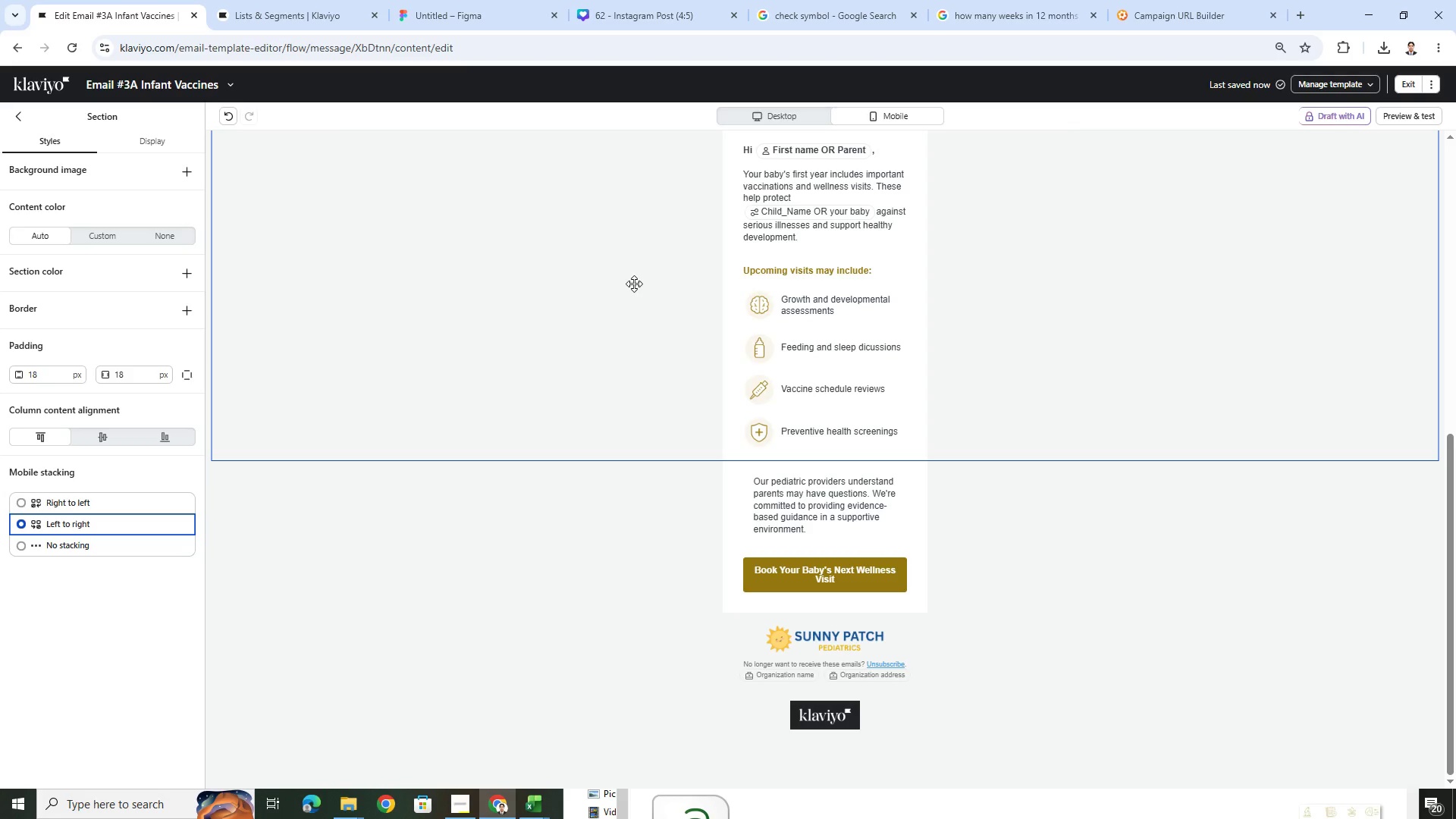 
scroll: coordinate [723, 290], scroll_direction: up, amount: 3.0
 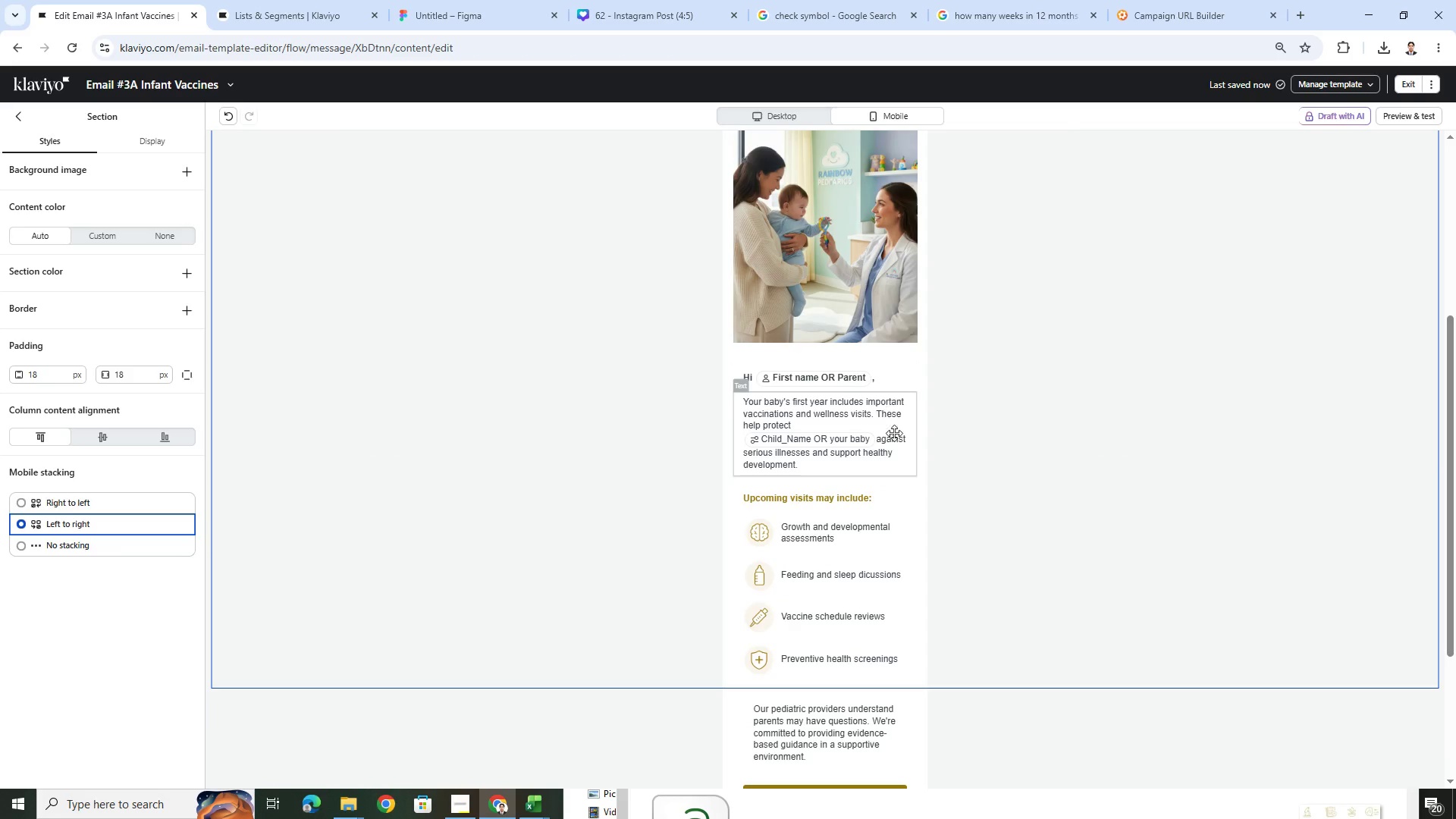 
left_click([896, 434])
 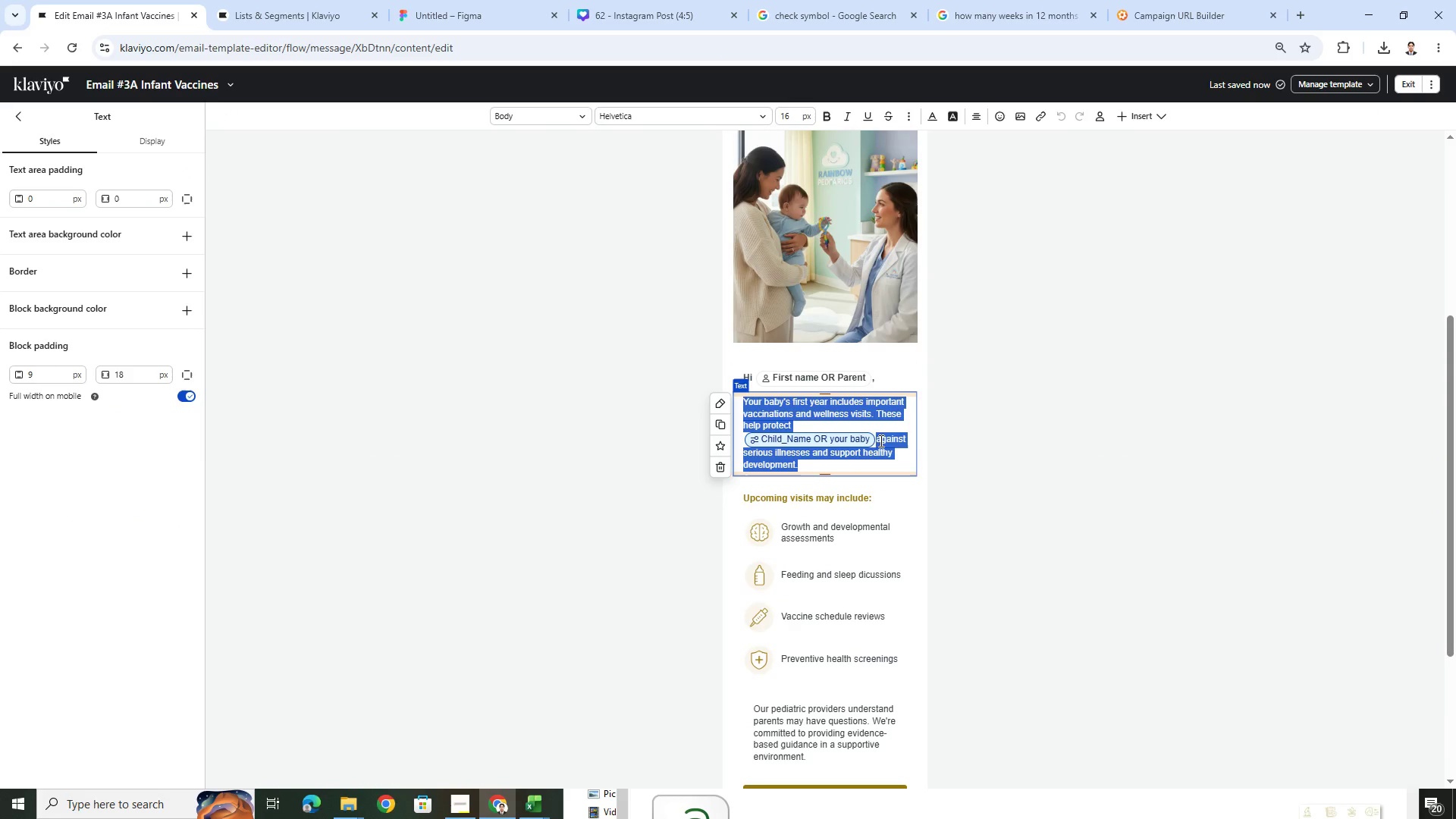 
left_click([877, 441])